 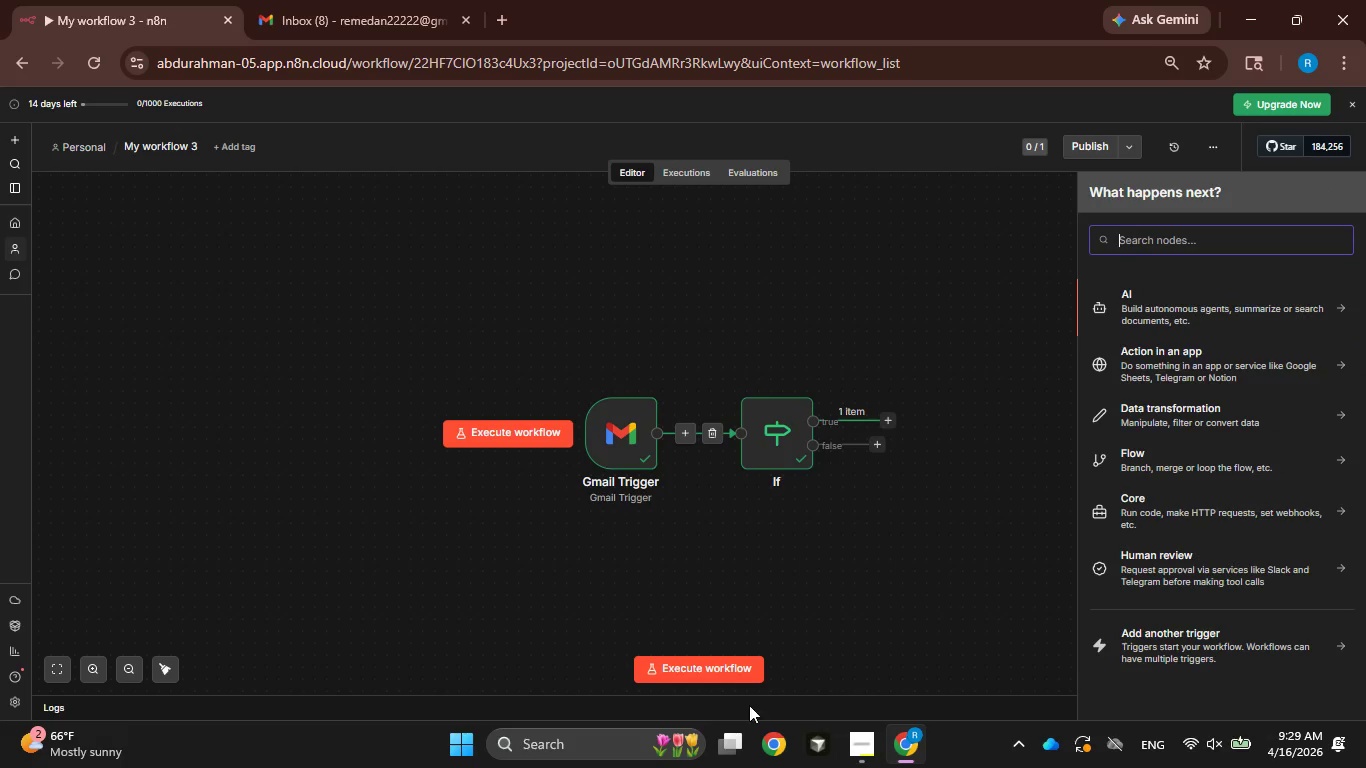 
type(gmail)
 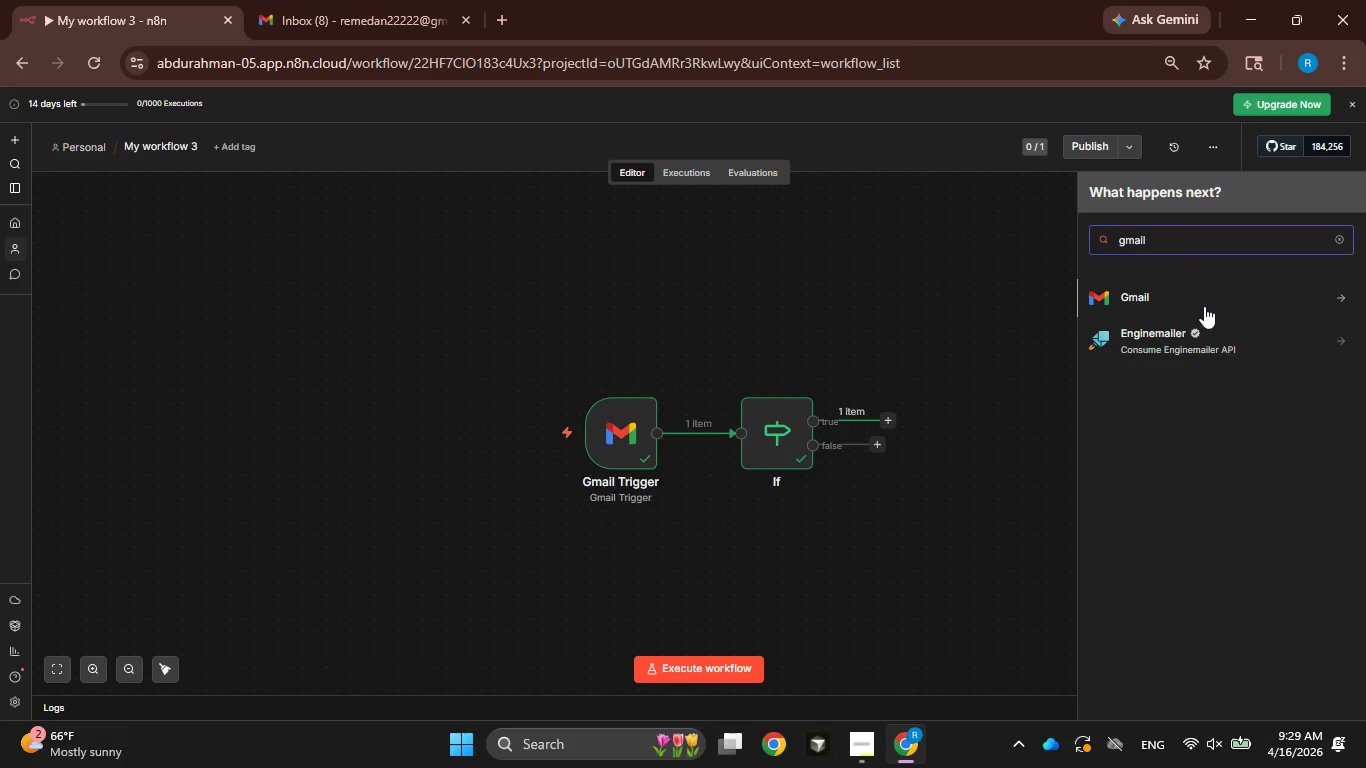 
left_click([1204, 307])
 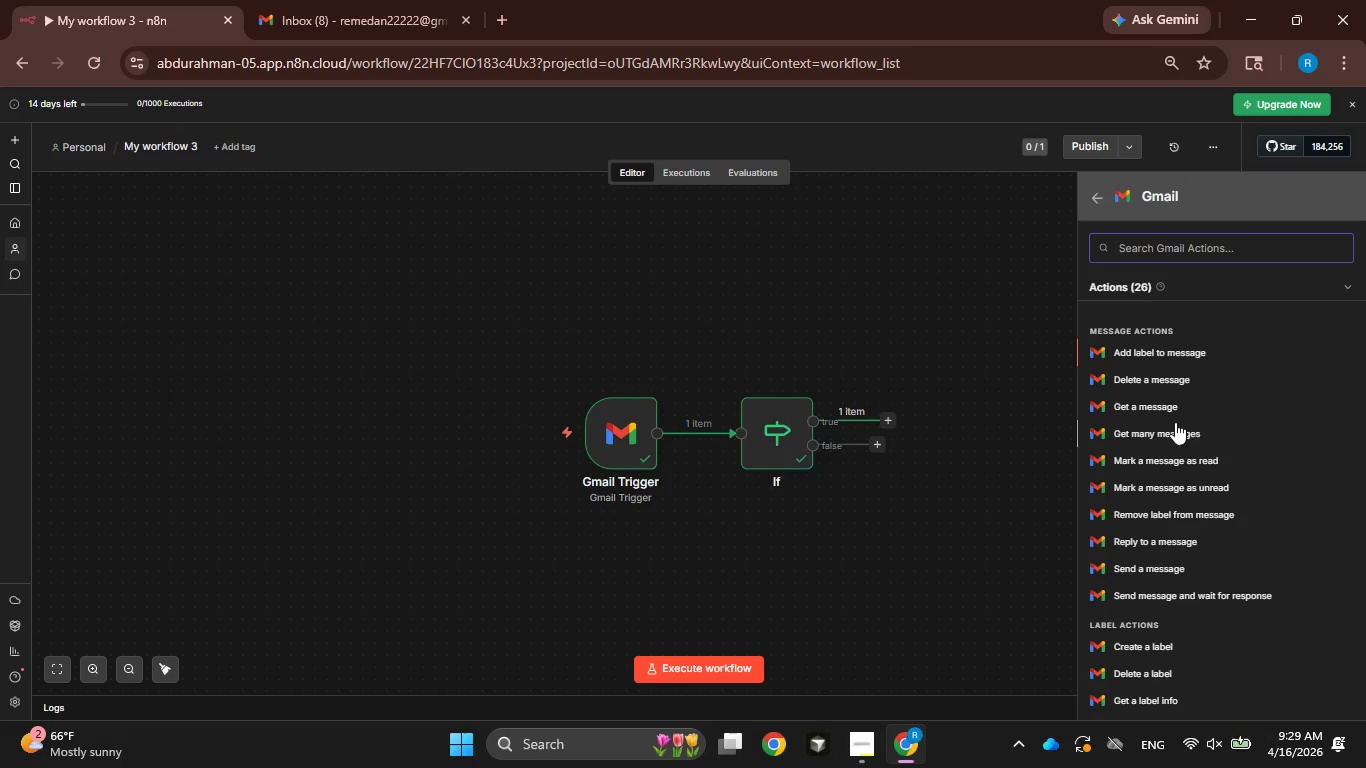 
left_click([1159, 402])
 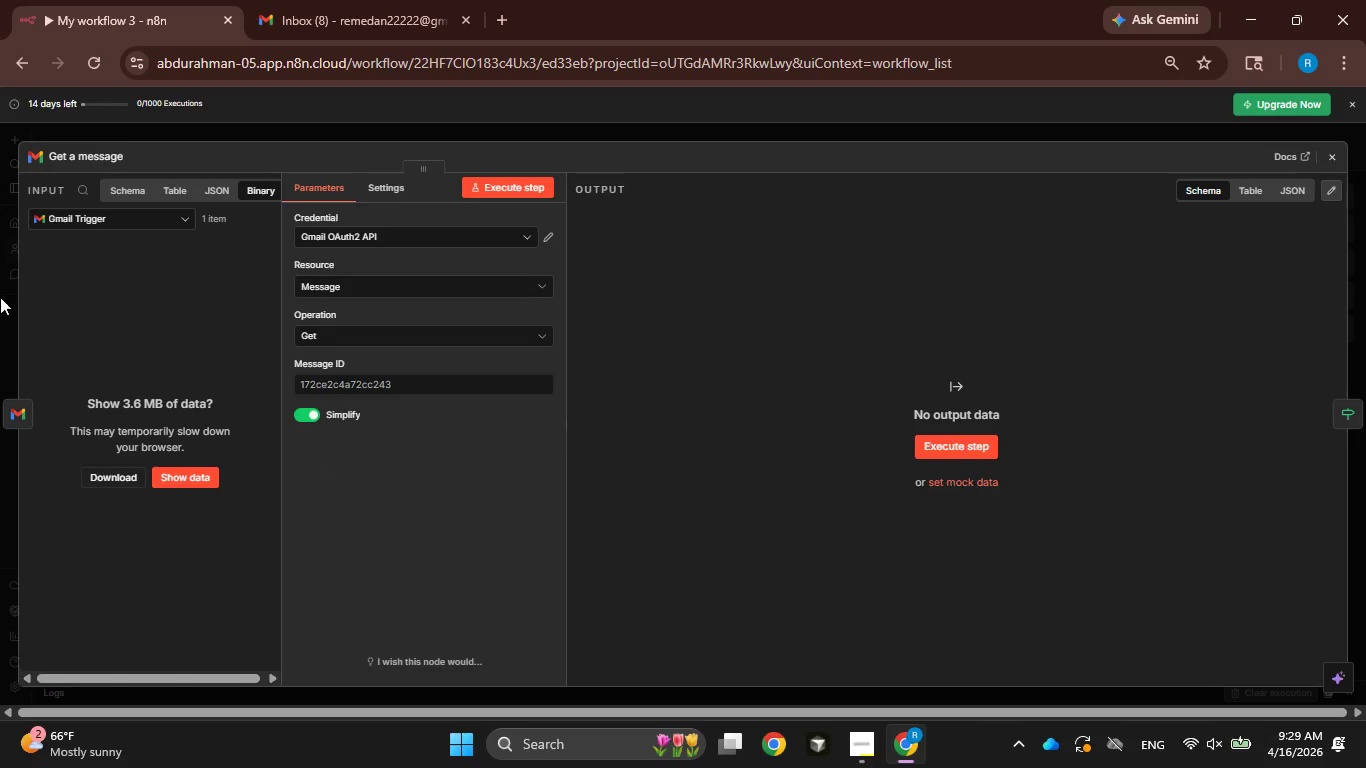 
left_click([128, 190])
 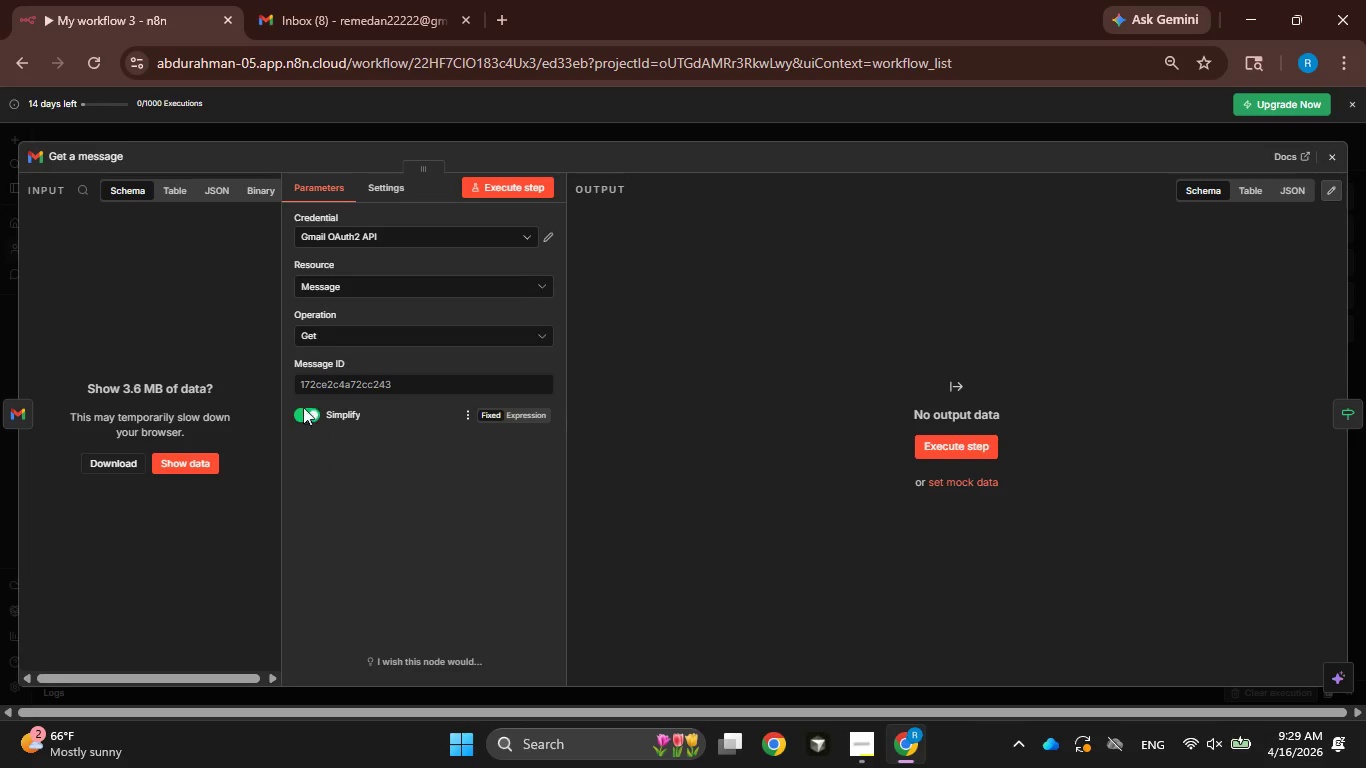 
left_click([305, 415])
 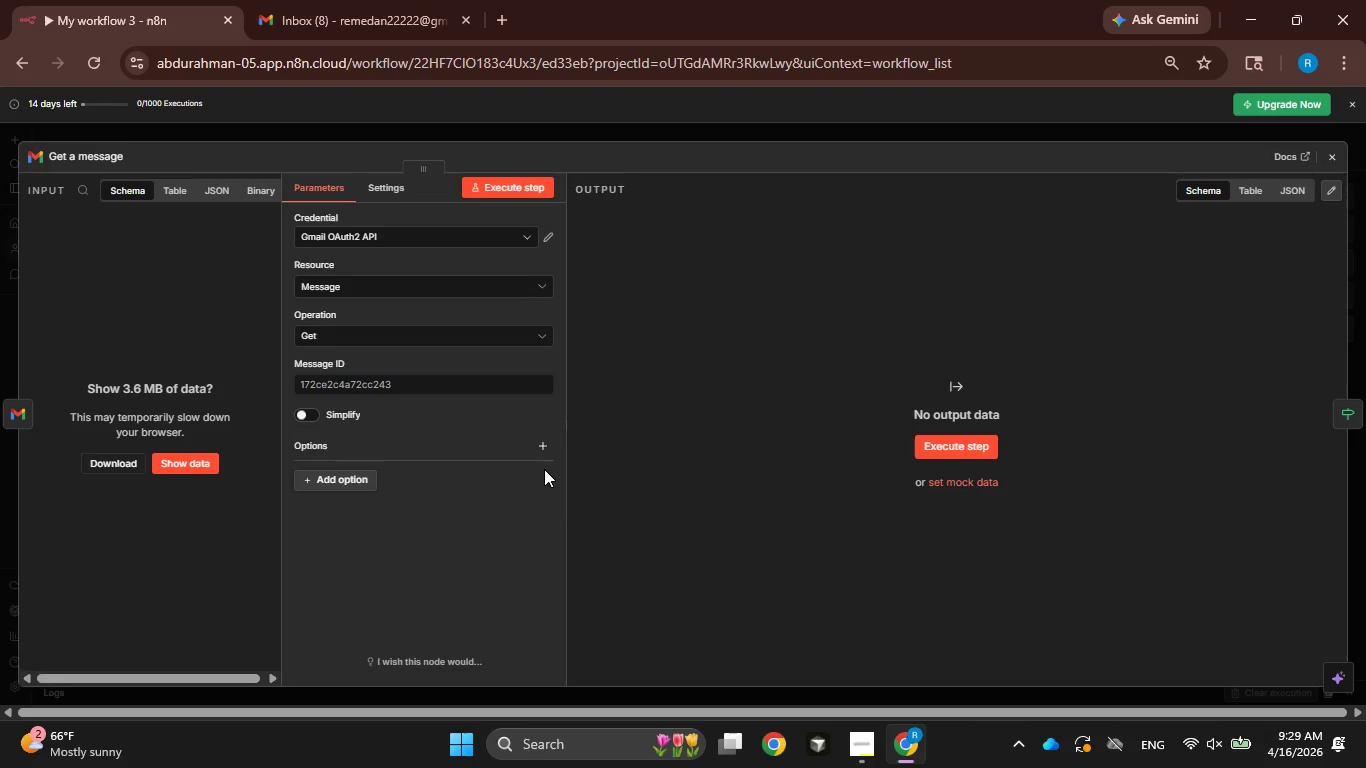 
left_click([542, 449])
 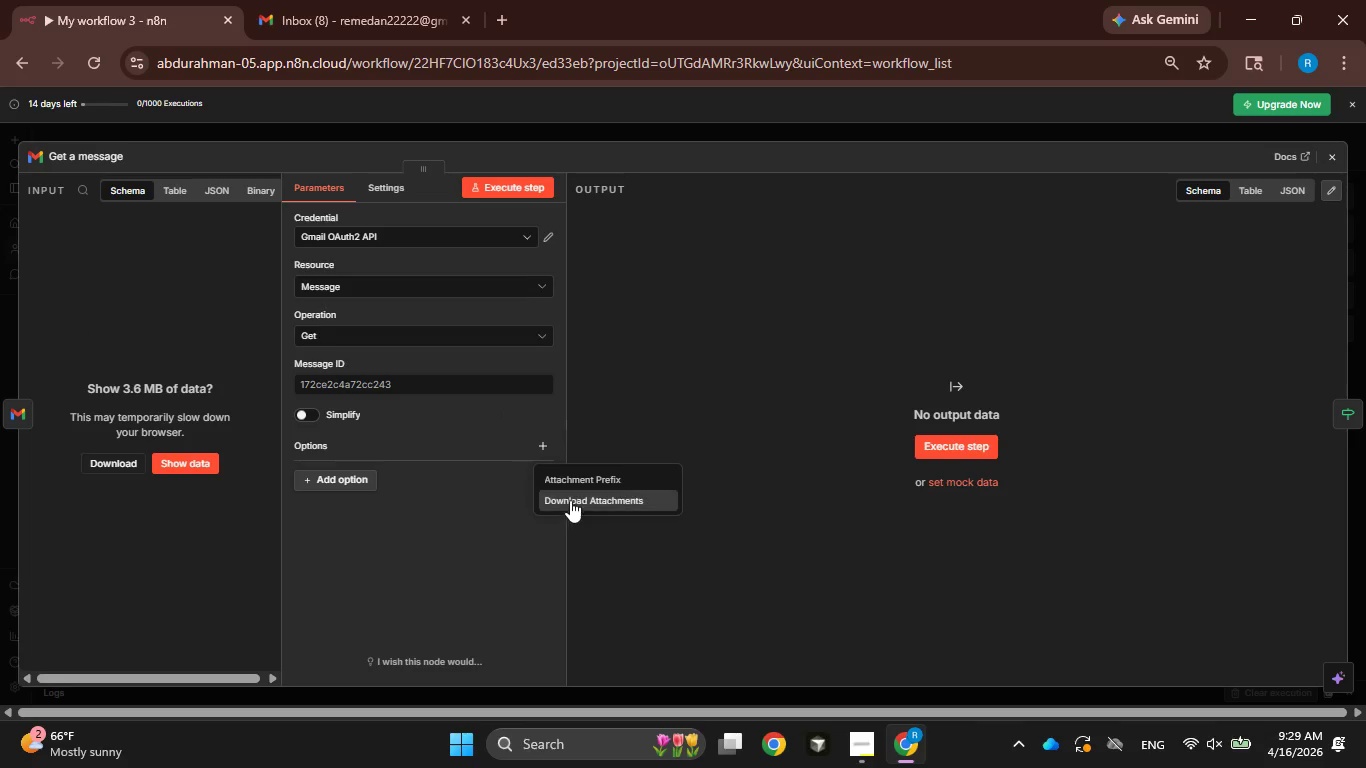 
left_click([571, 499])
 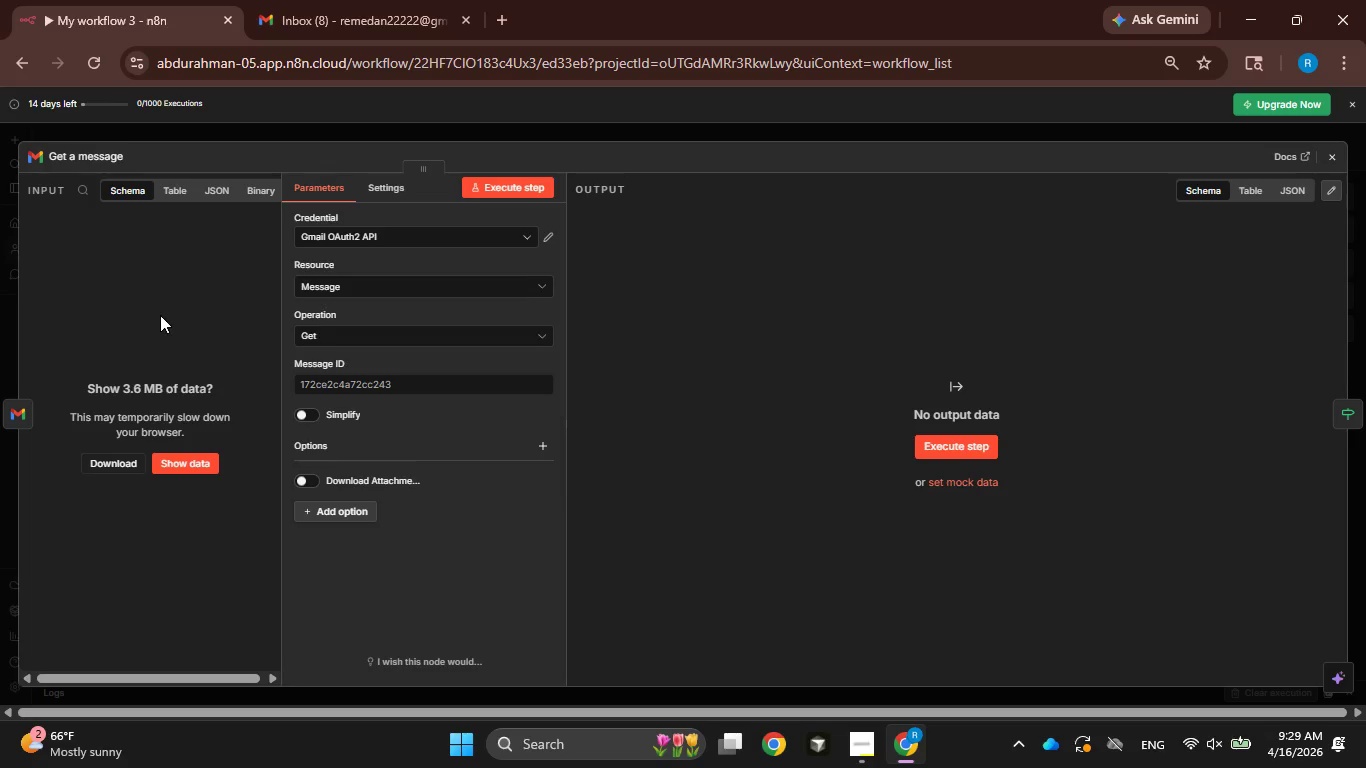 
left_click([192, 467])
 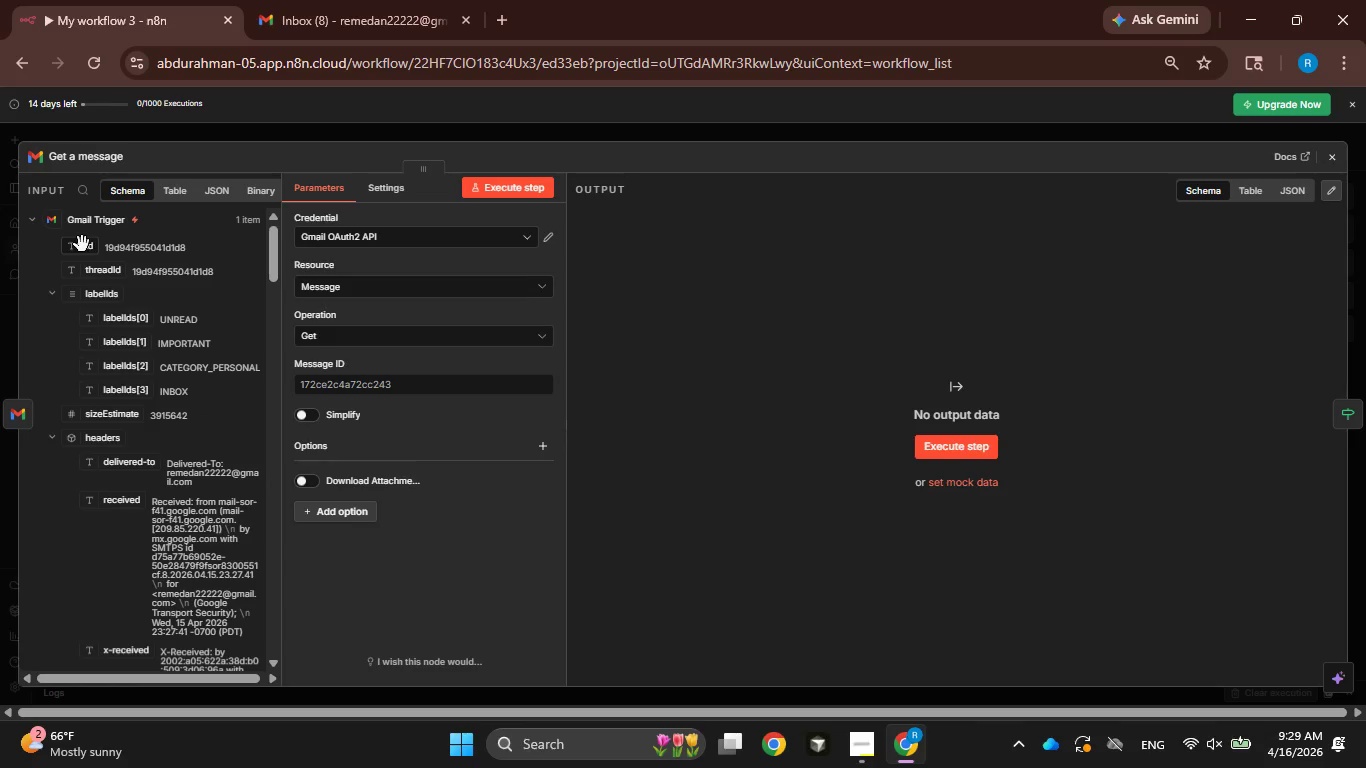 
left_click_drag(start_coordinate=[84, 243], to_coordinate=[420, 380])
 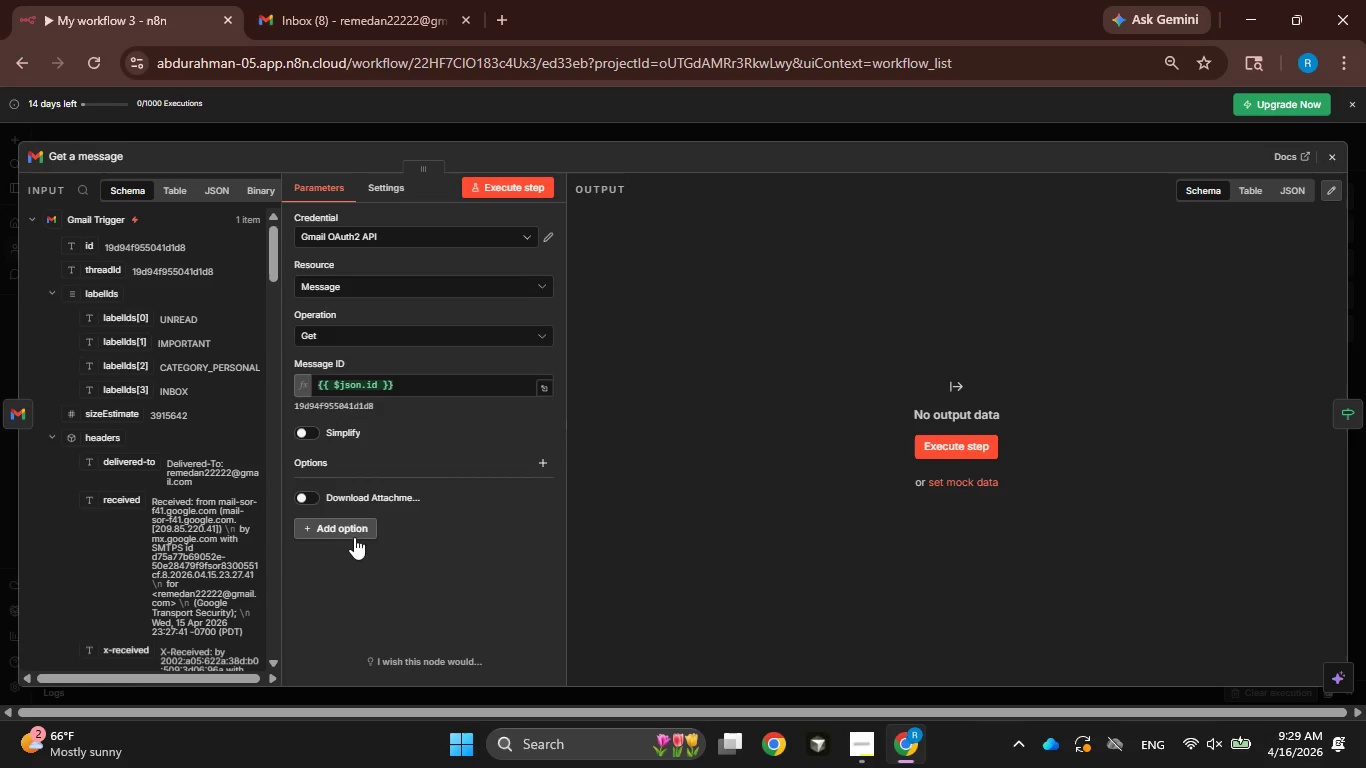 
left_click([313, 497])
 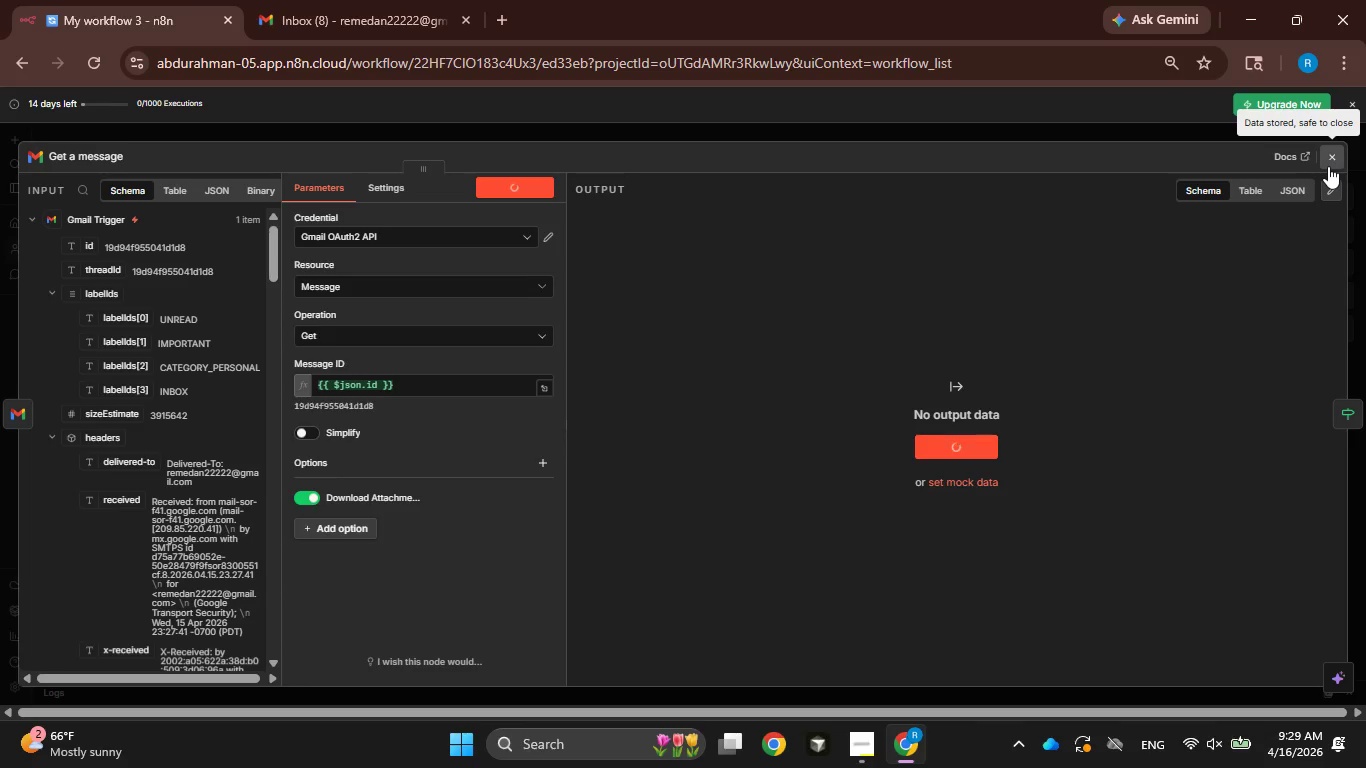 
wait(17.69)
 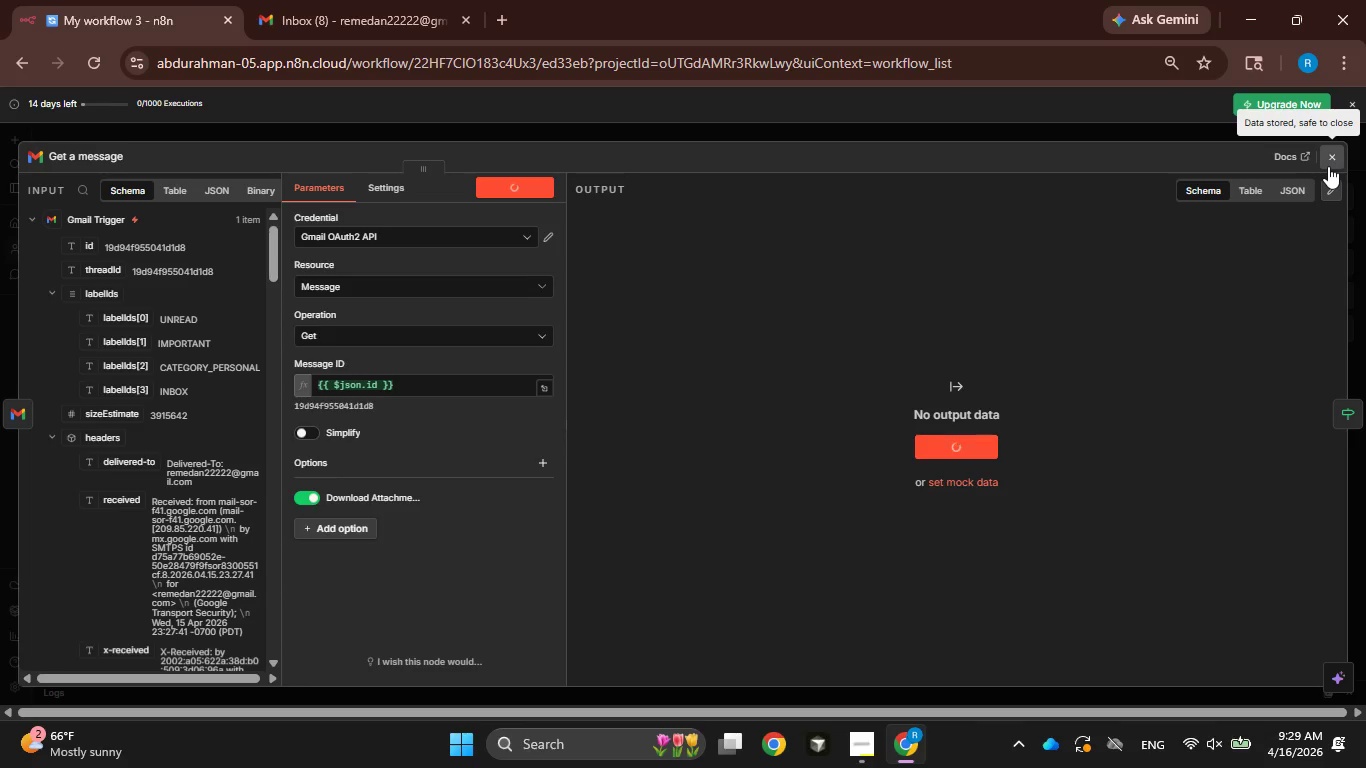 
left_click([1326, 166])
 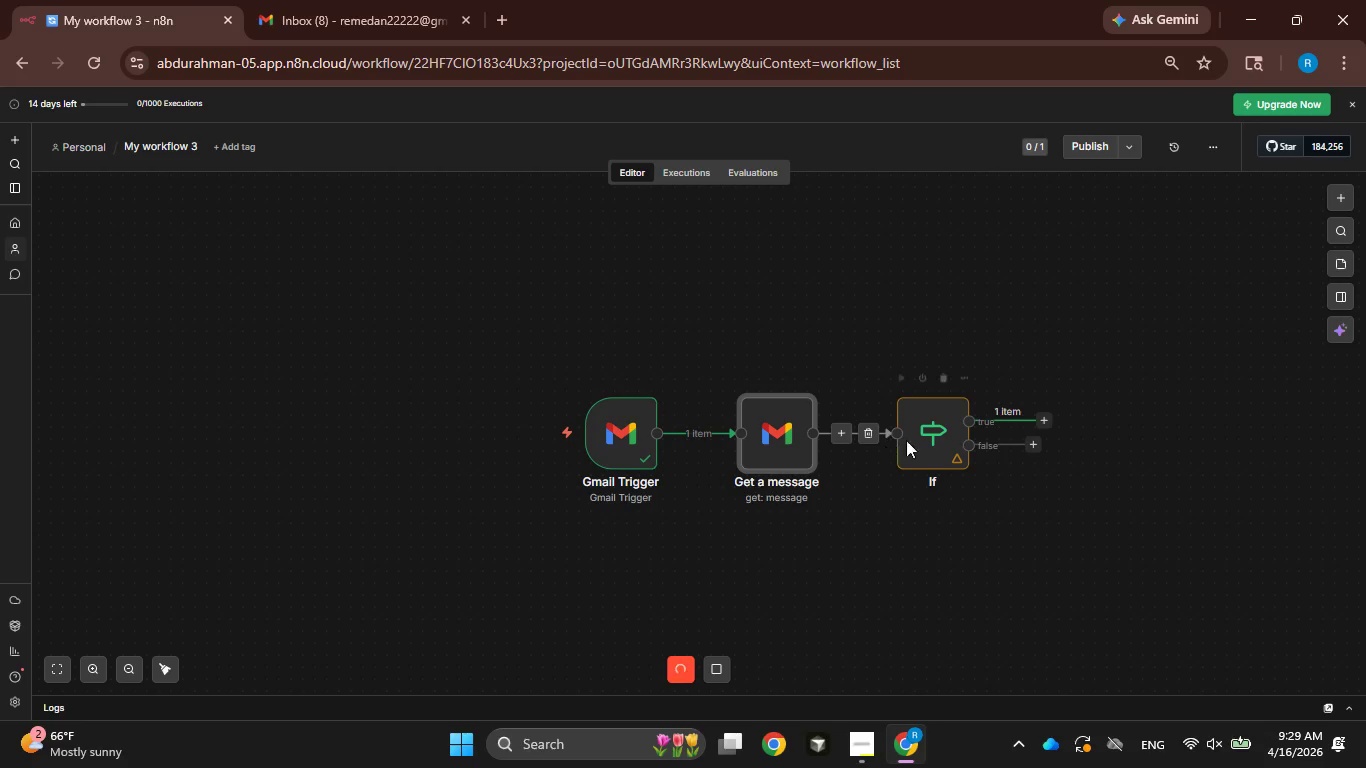 
wait(5.8)
 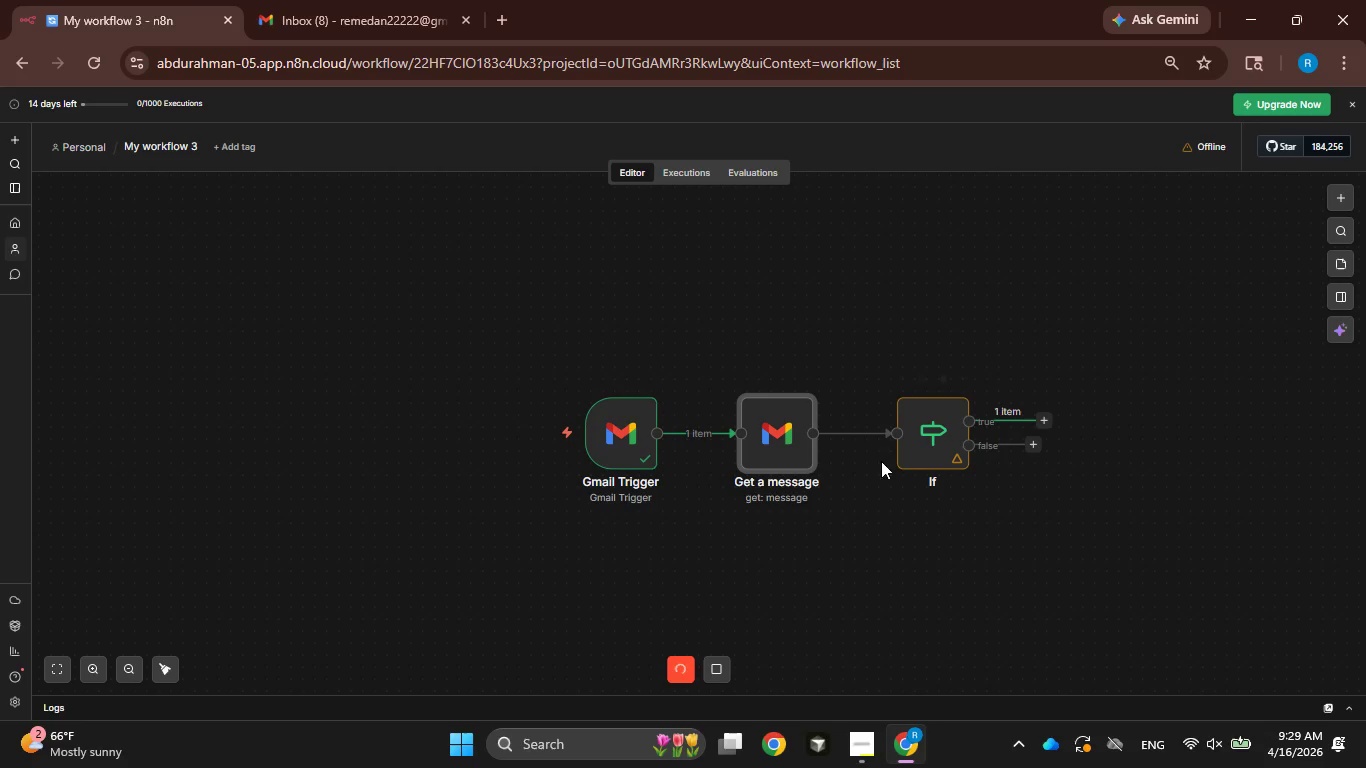 
double_click([932, 420])
 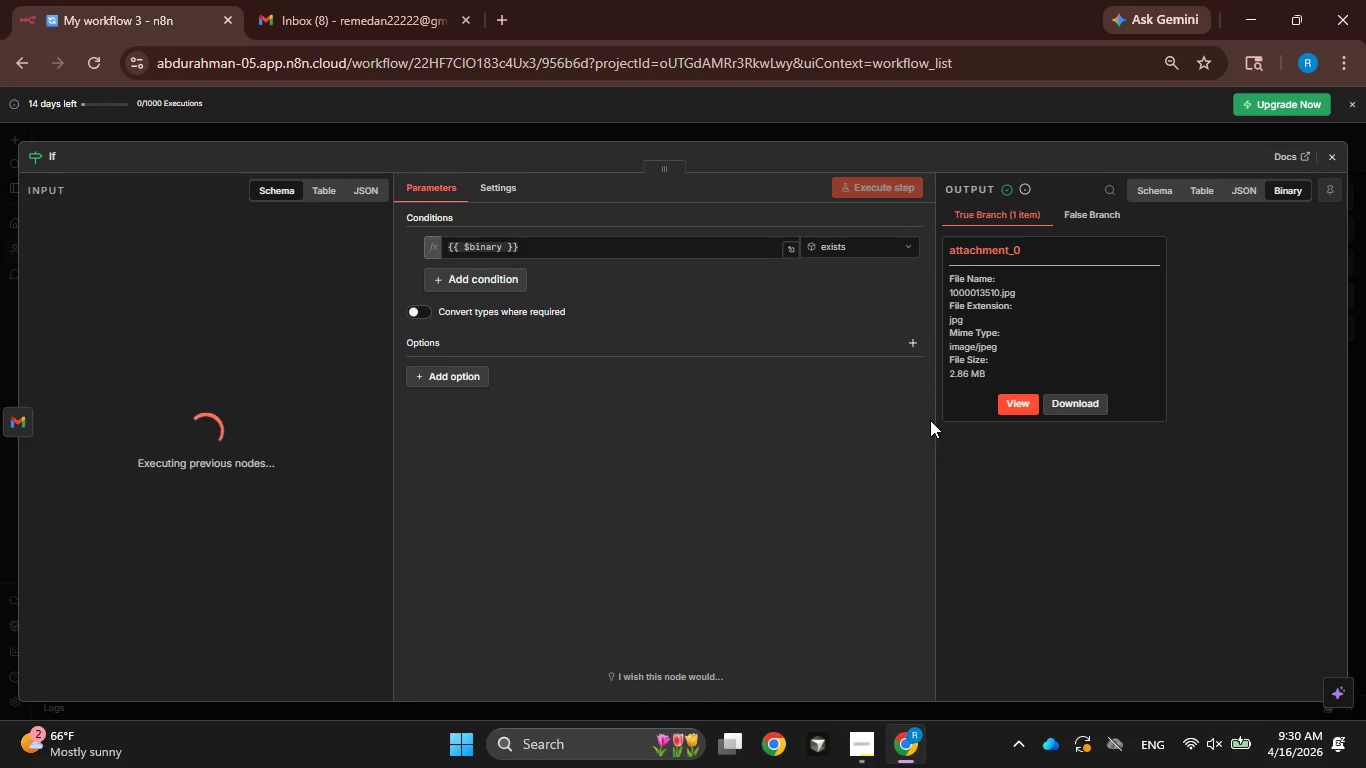 
wait(9.08)
 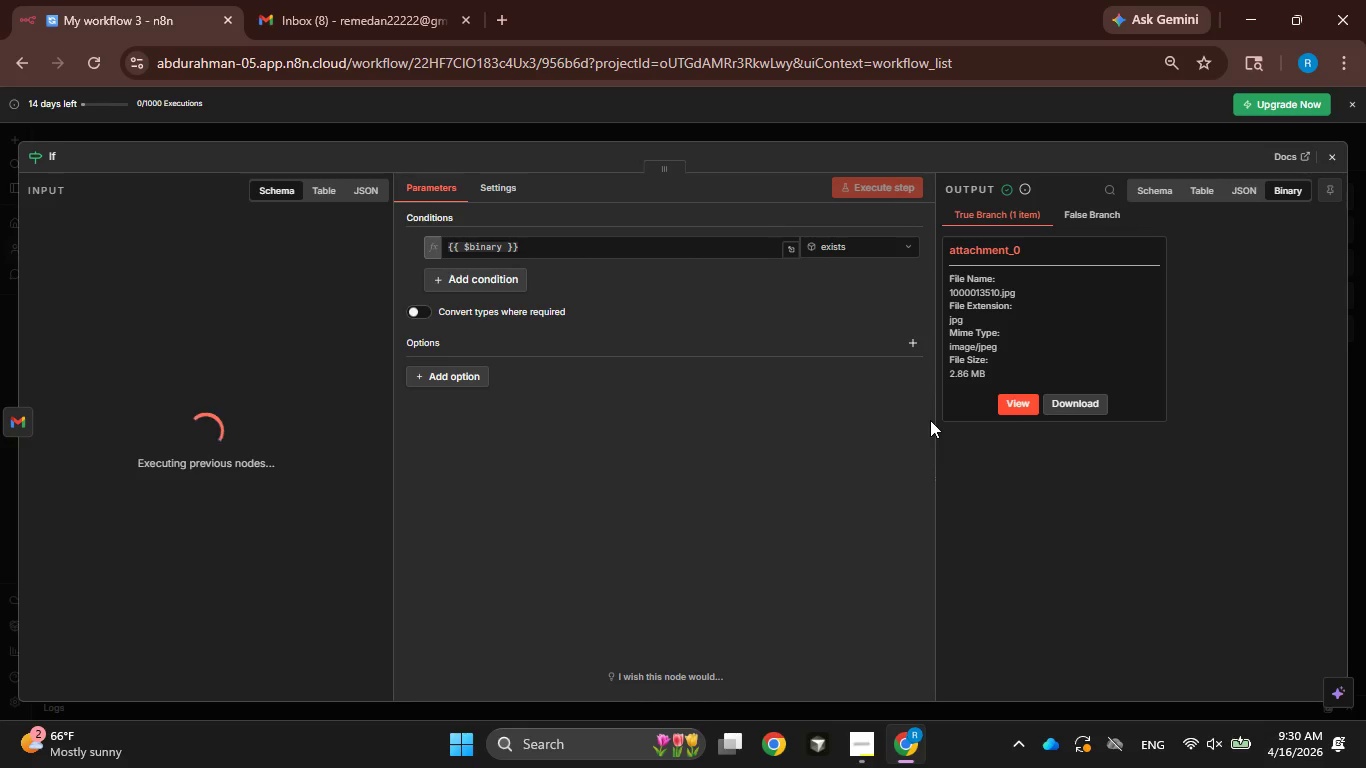 
left_click([1336, 154])
 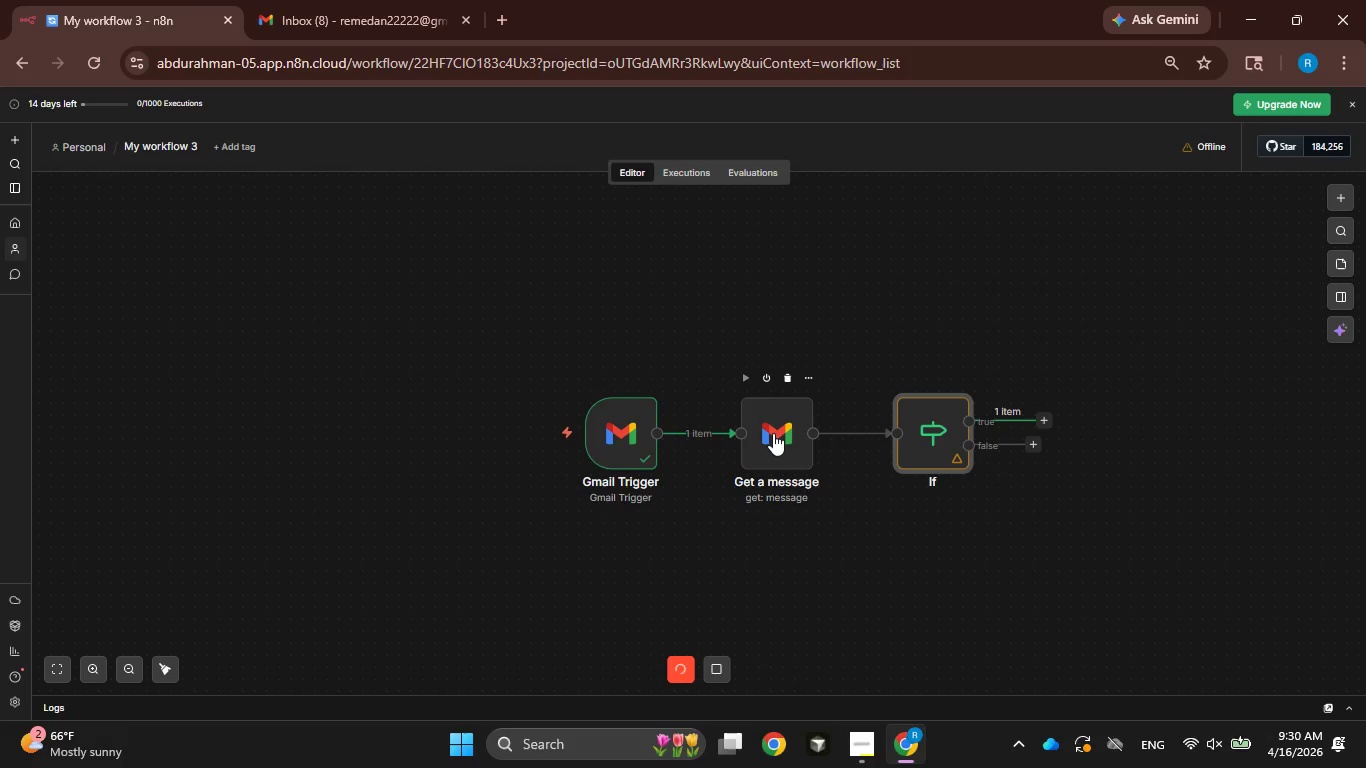 
left_click([723, 659])
 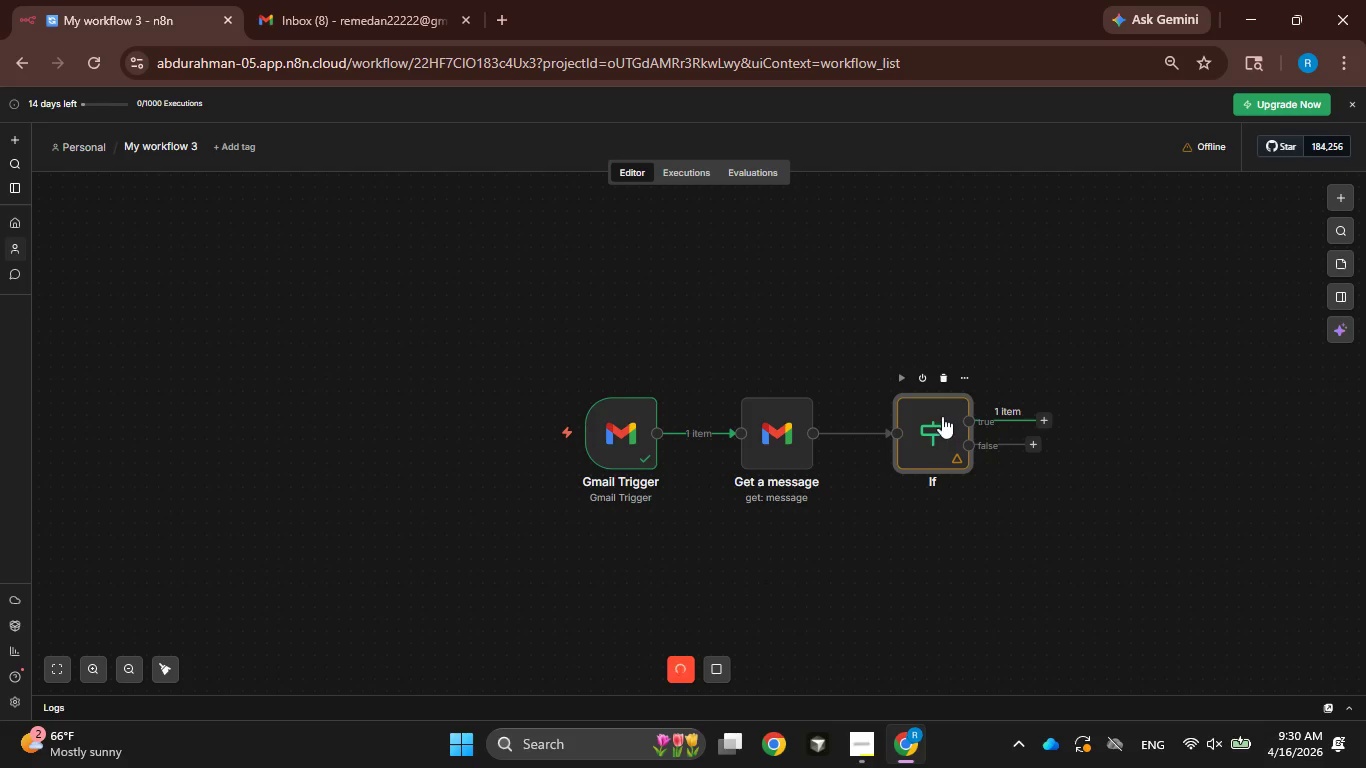 
left_click([920, 378])
 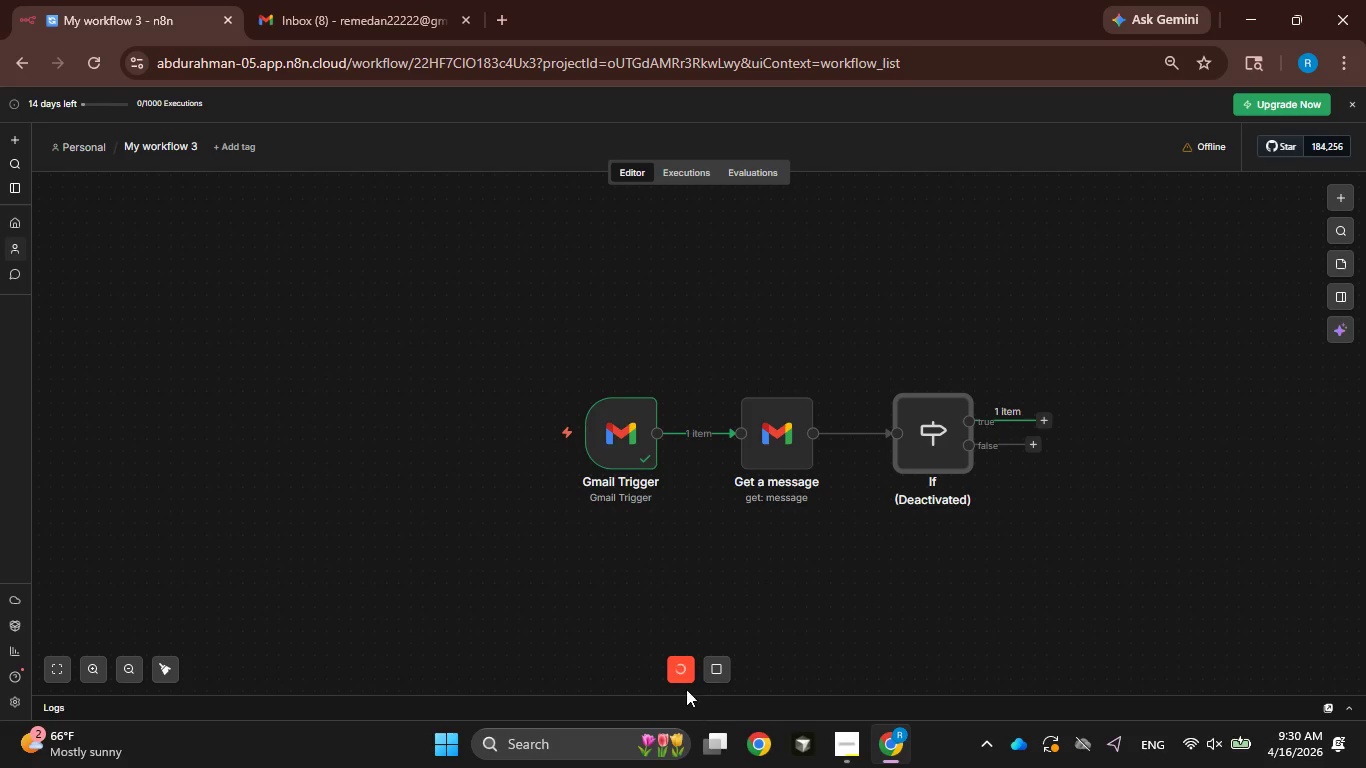 
left_click([763, 432])
 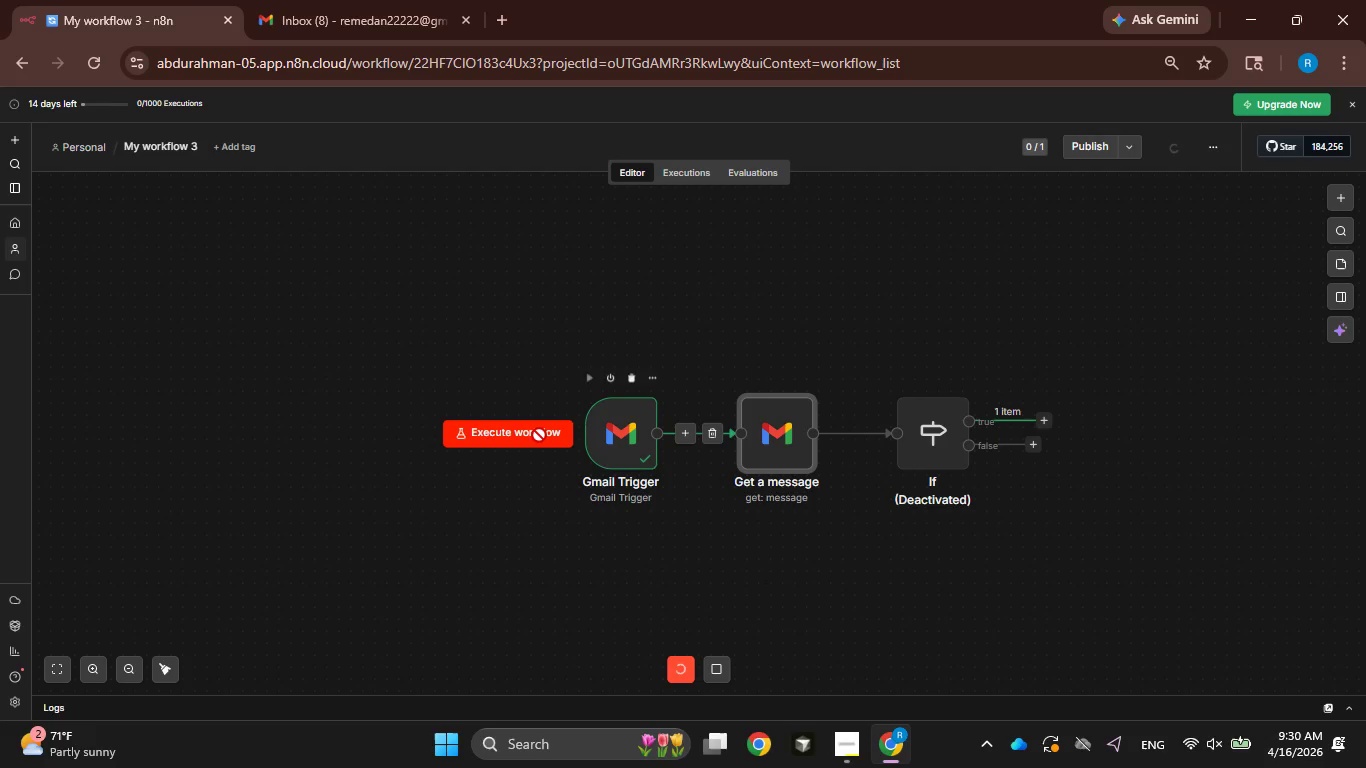 
left_click([536, 435])
 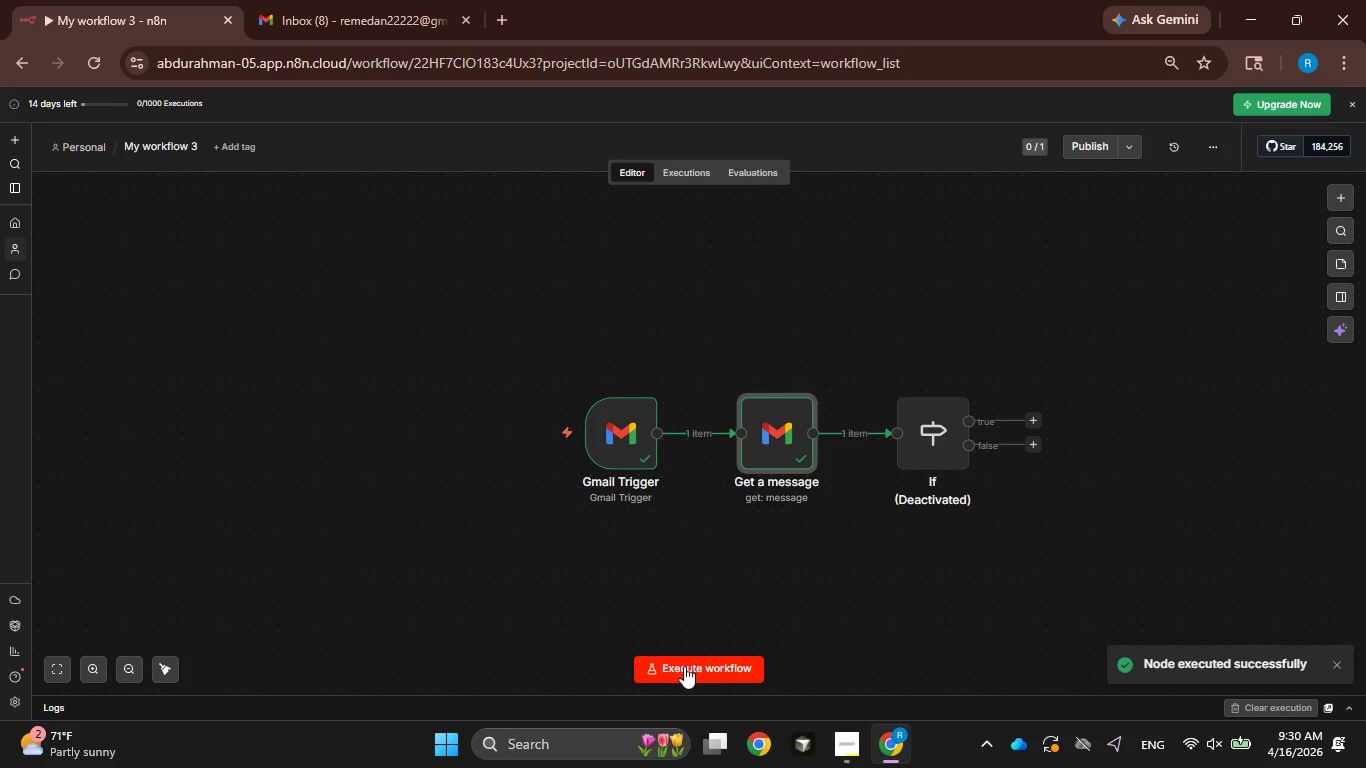 
wait(6.3)
 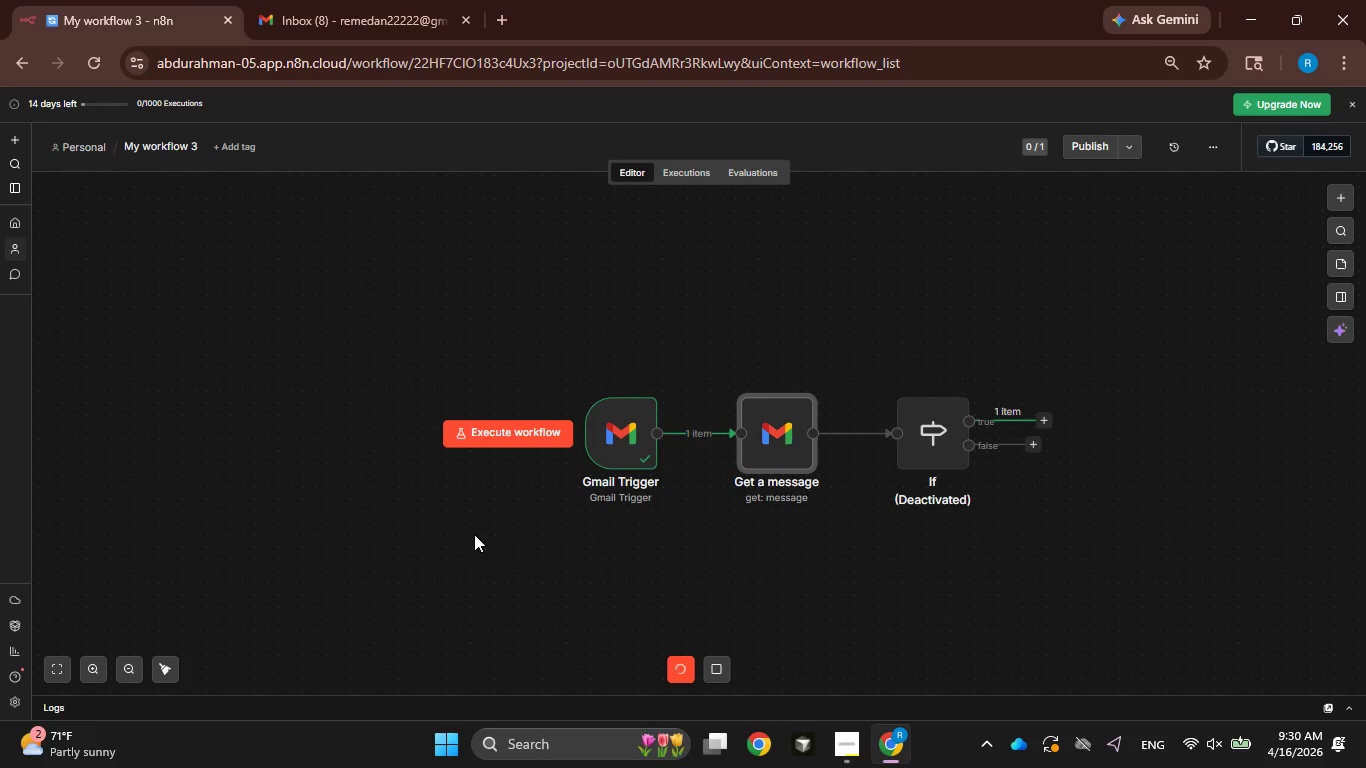 
left_click([681, 657])
 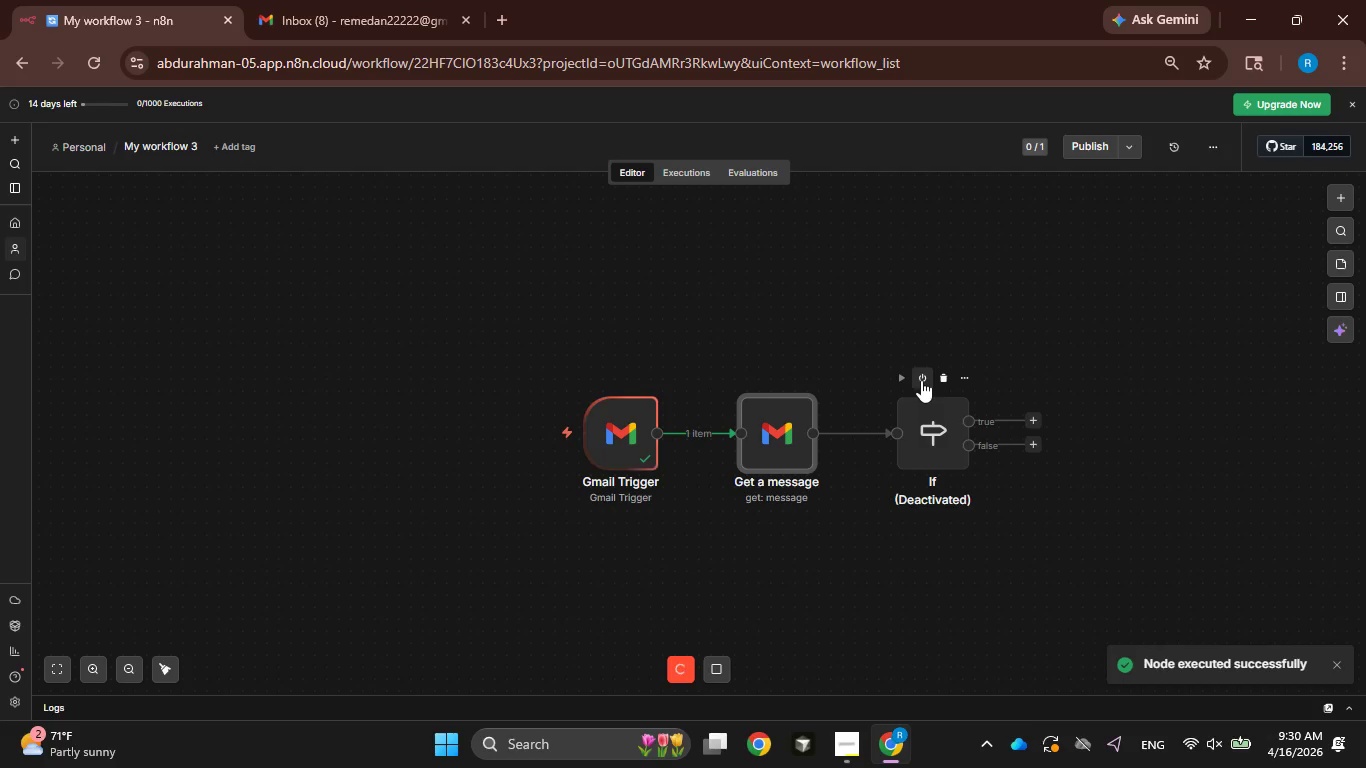 
left_click([921, 380])
 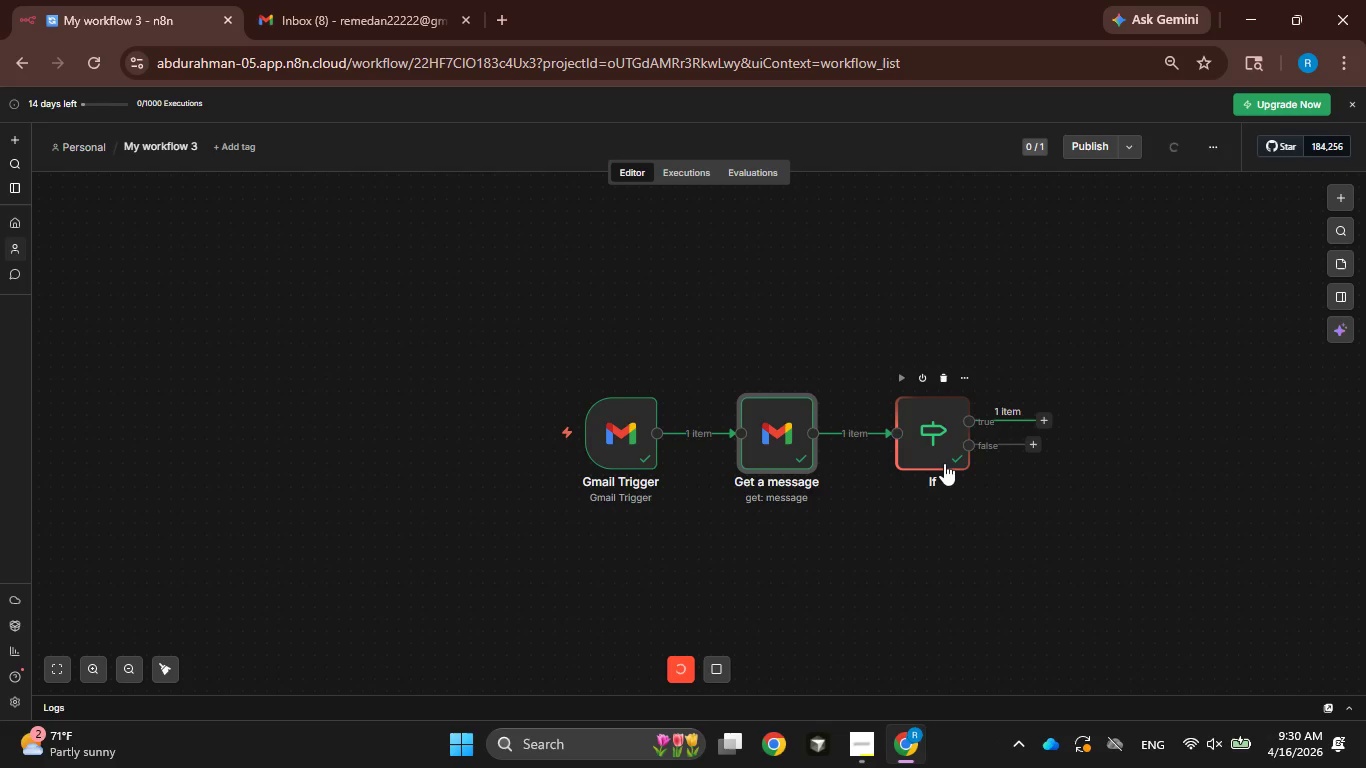 
double_click([934, 429])
 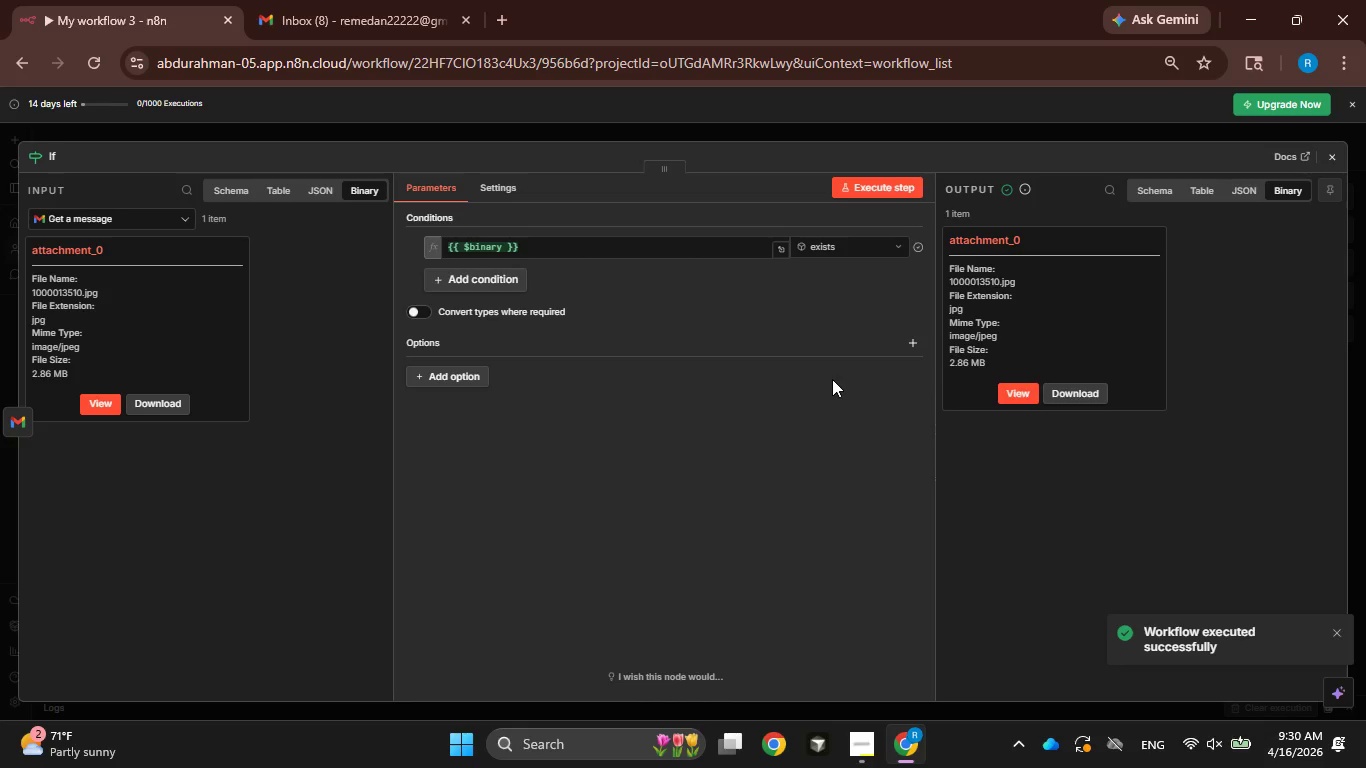 
wait(6.11)
 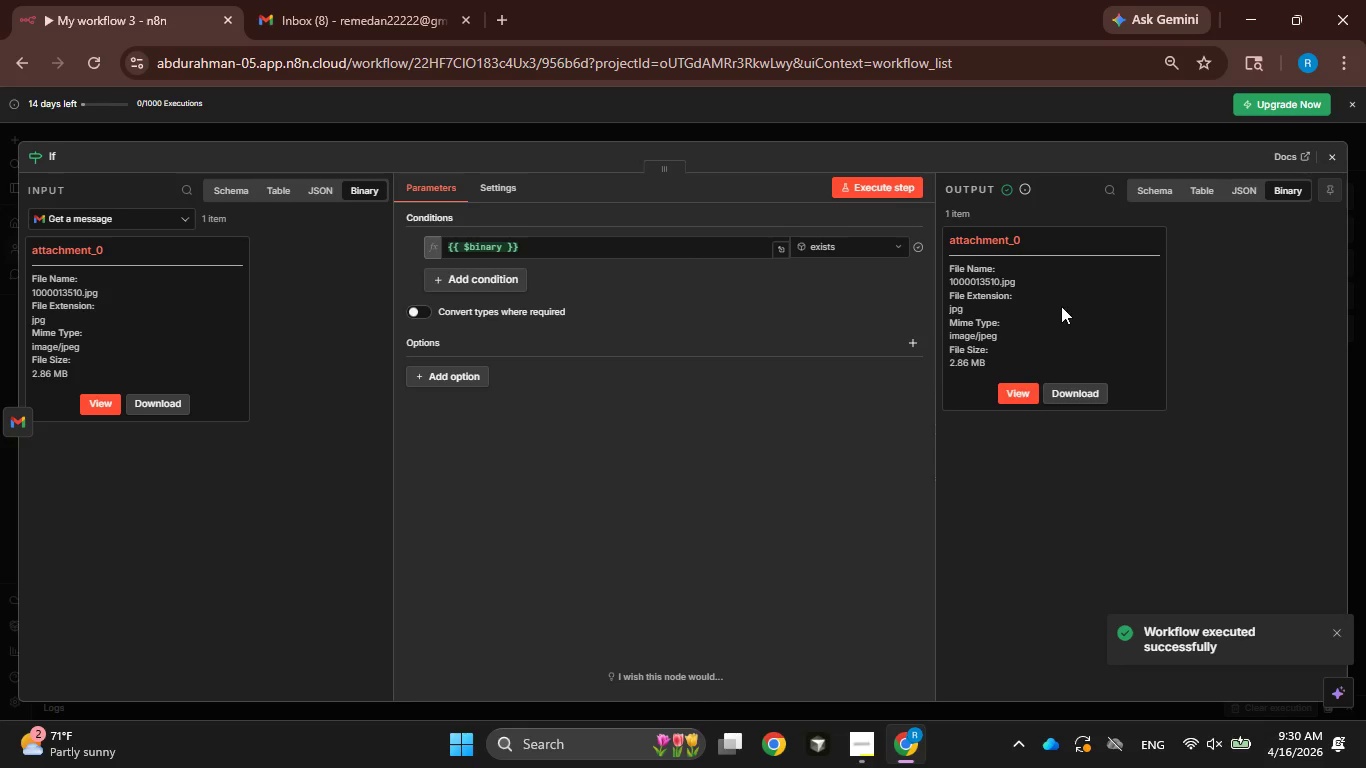 
left_click([1339, 164])
 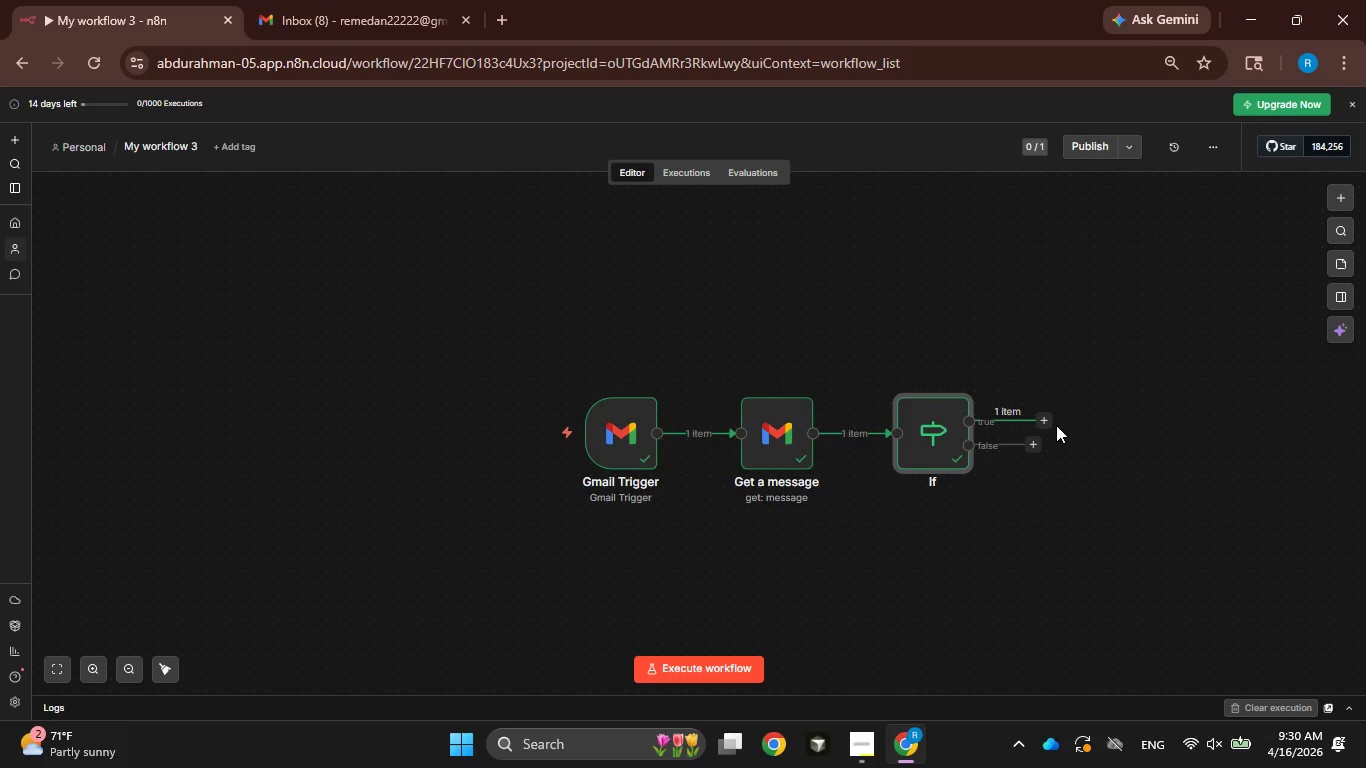 
left_click([1042, 421])
 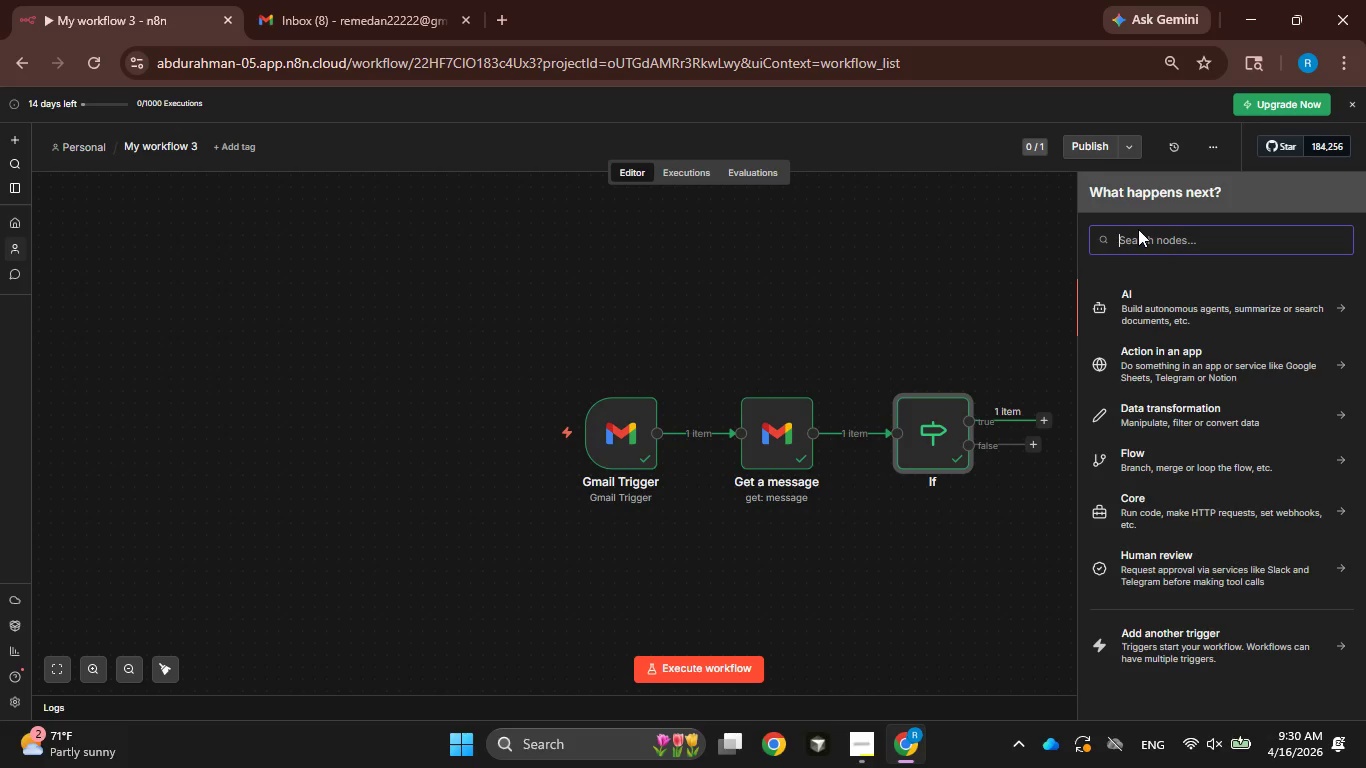 
type(item)
 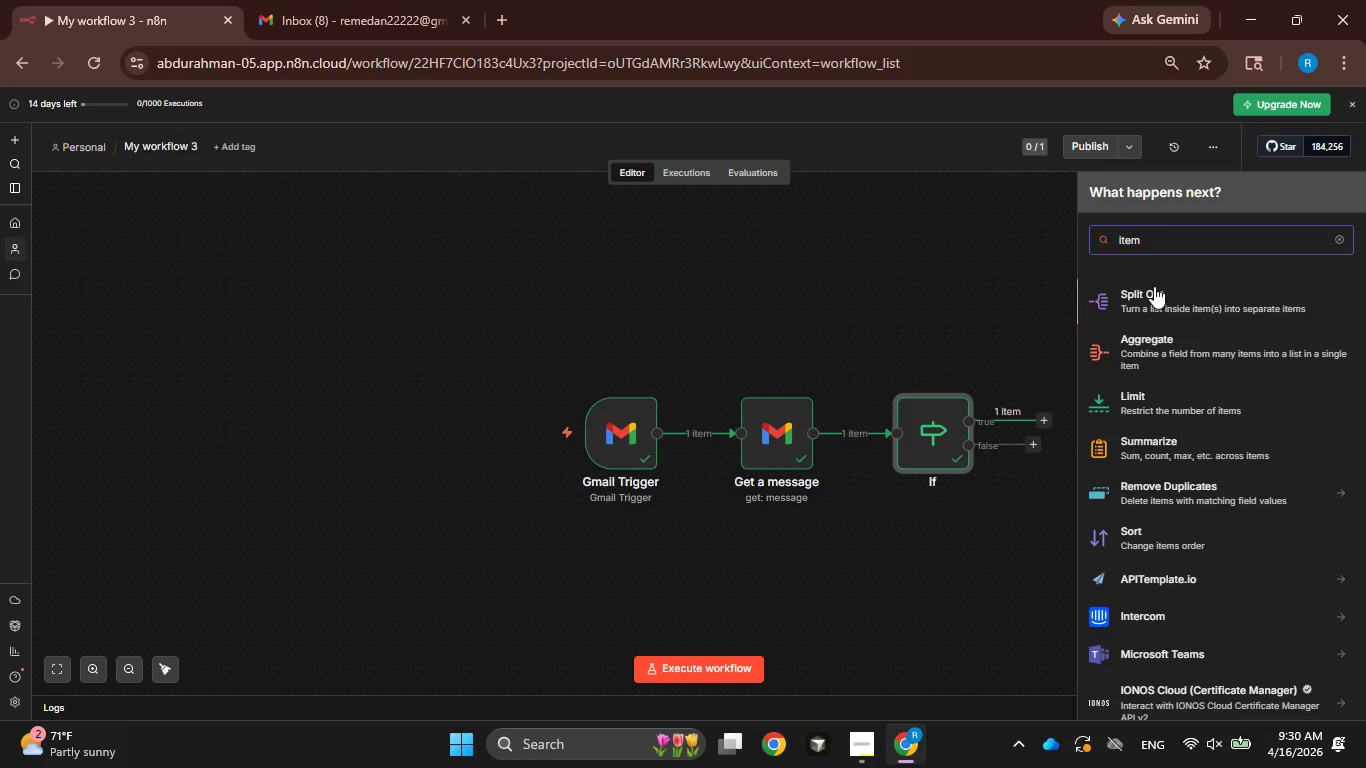 
left_click([1154, 295])
 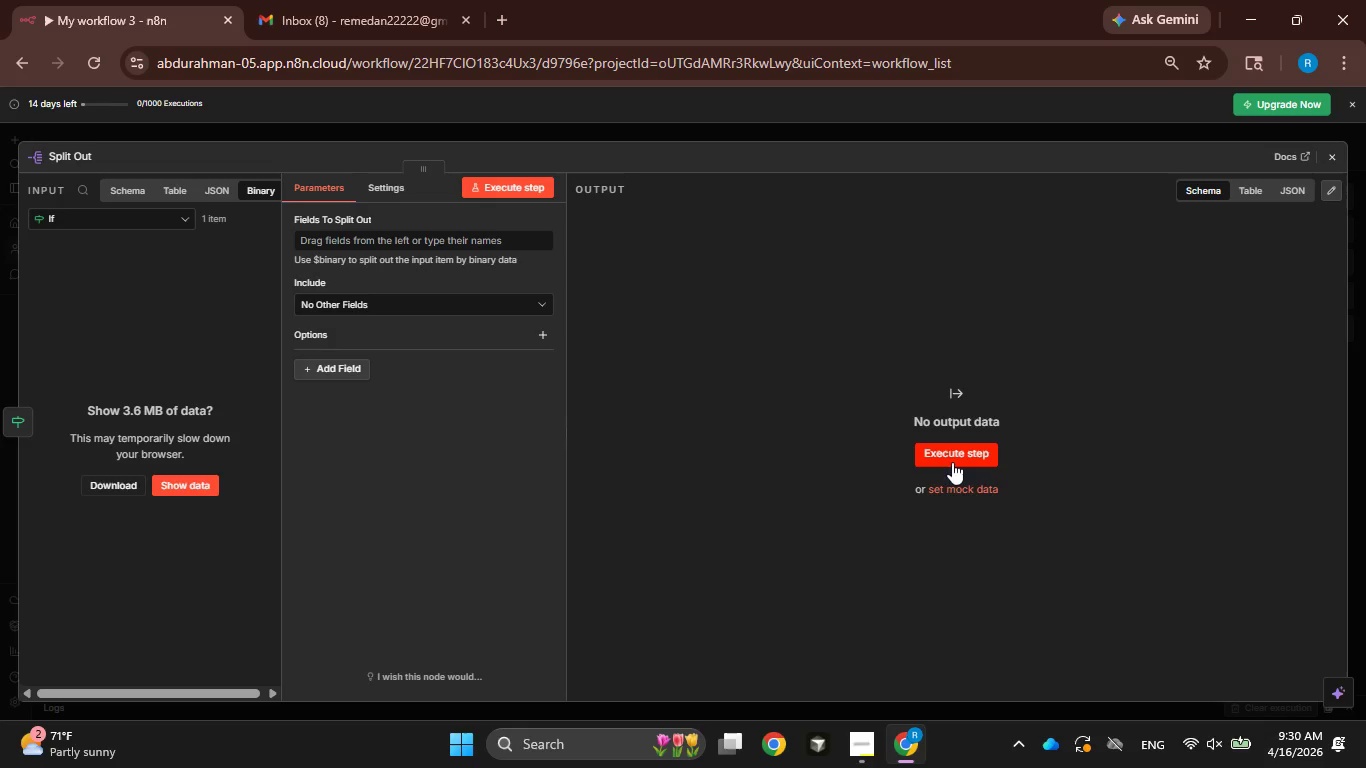 
left_click([951, 457])
 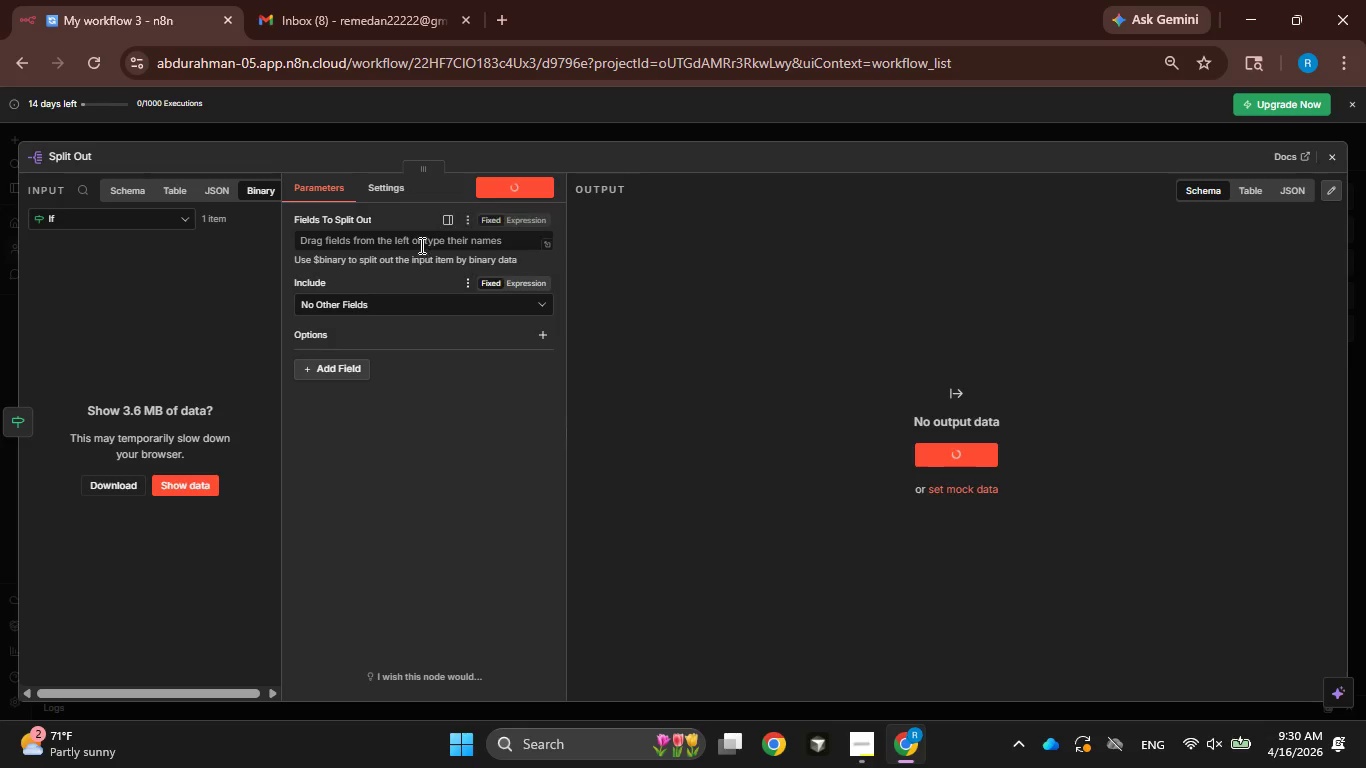 
left_click([420, 239])
 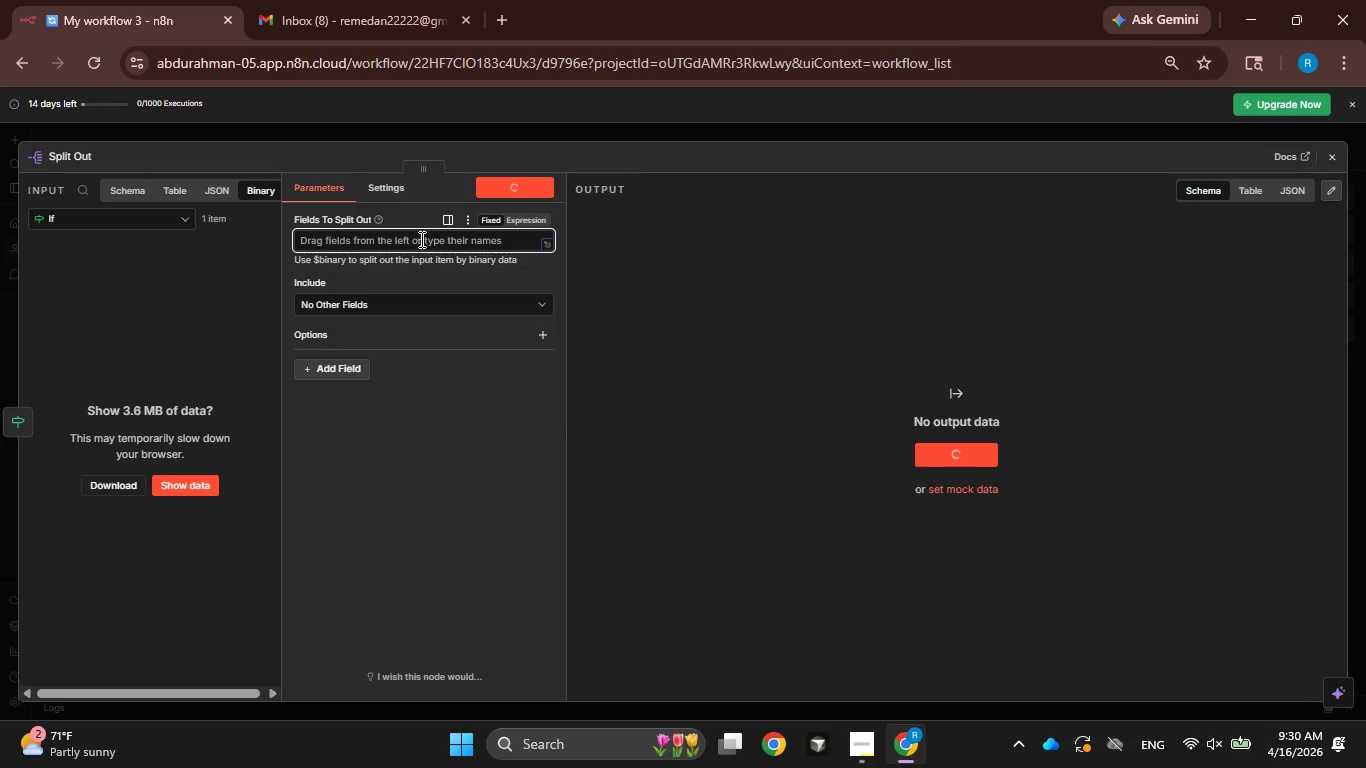 
wait(5.28)
 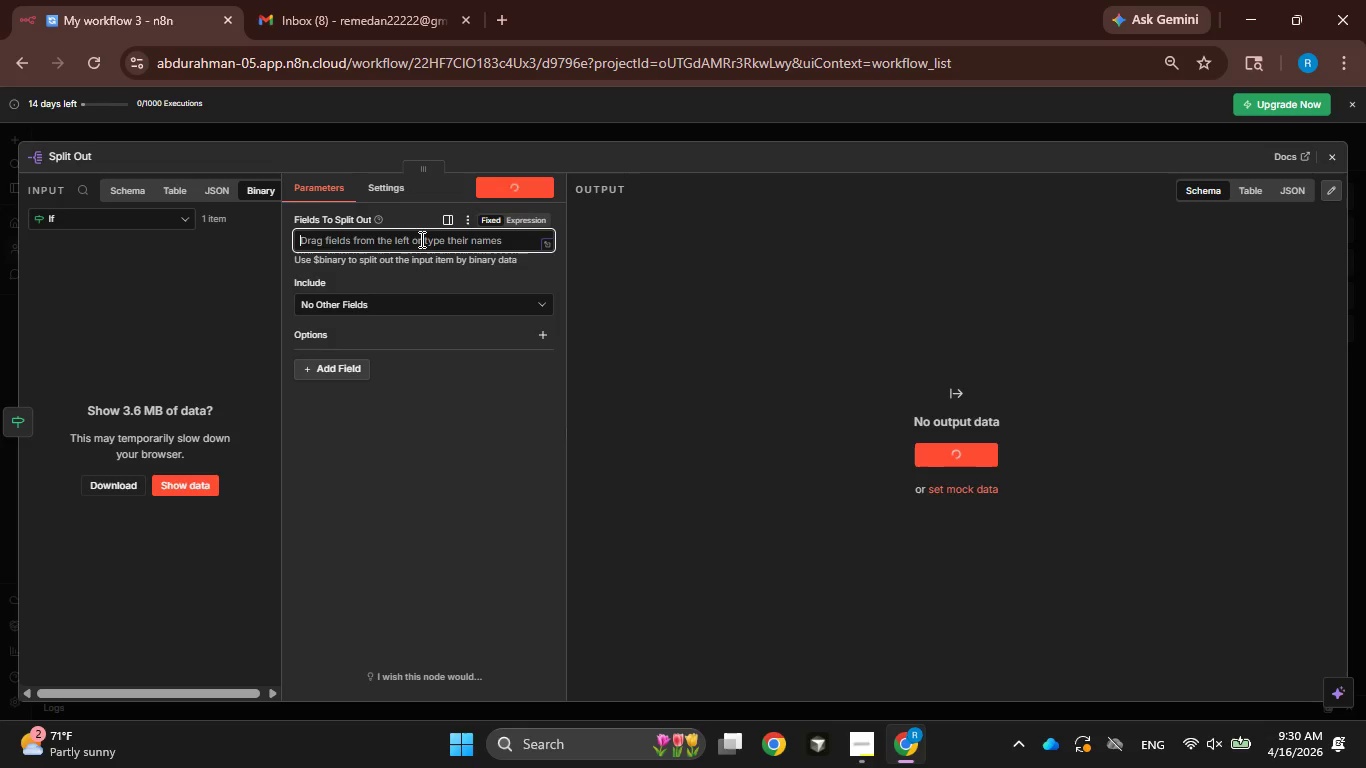 
type(binary)
 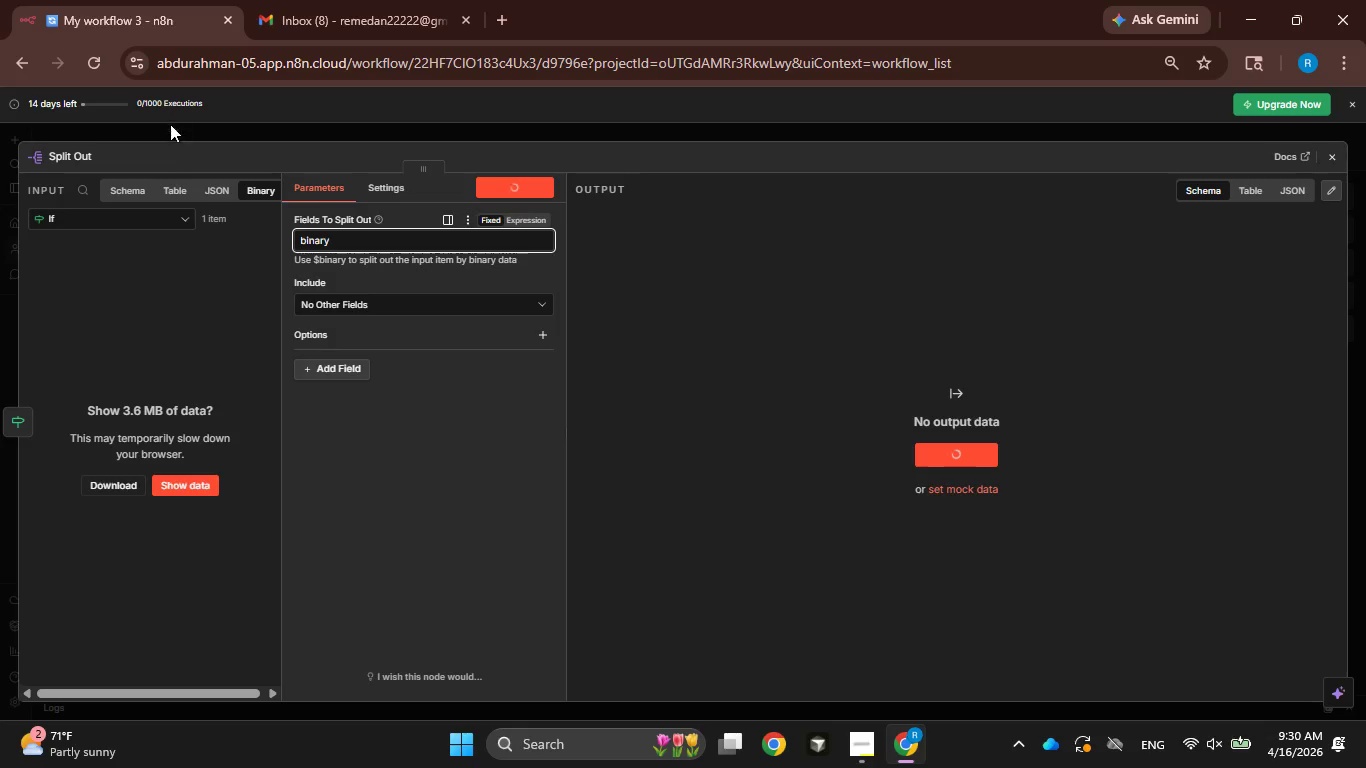 
left_click([135, 186])
 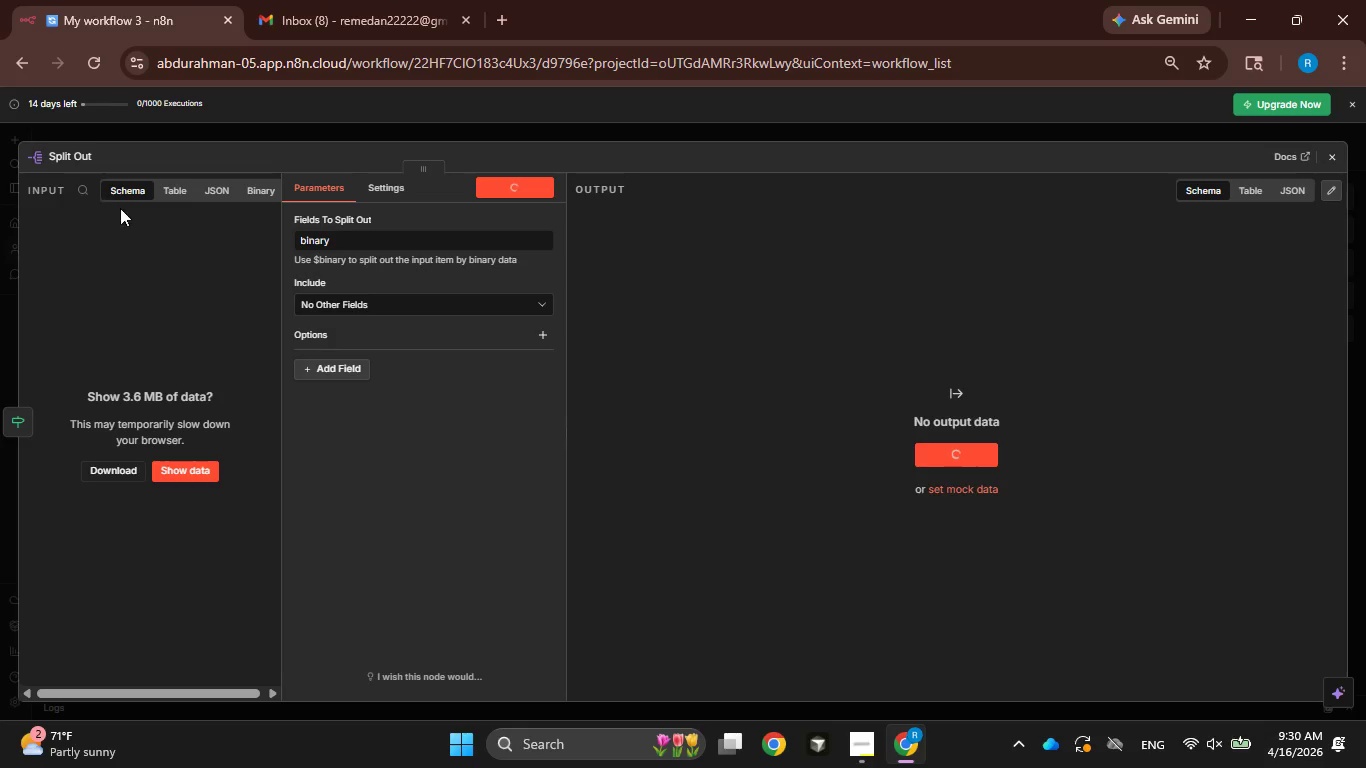 
left_click([193, 465])
 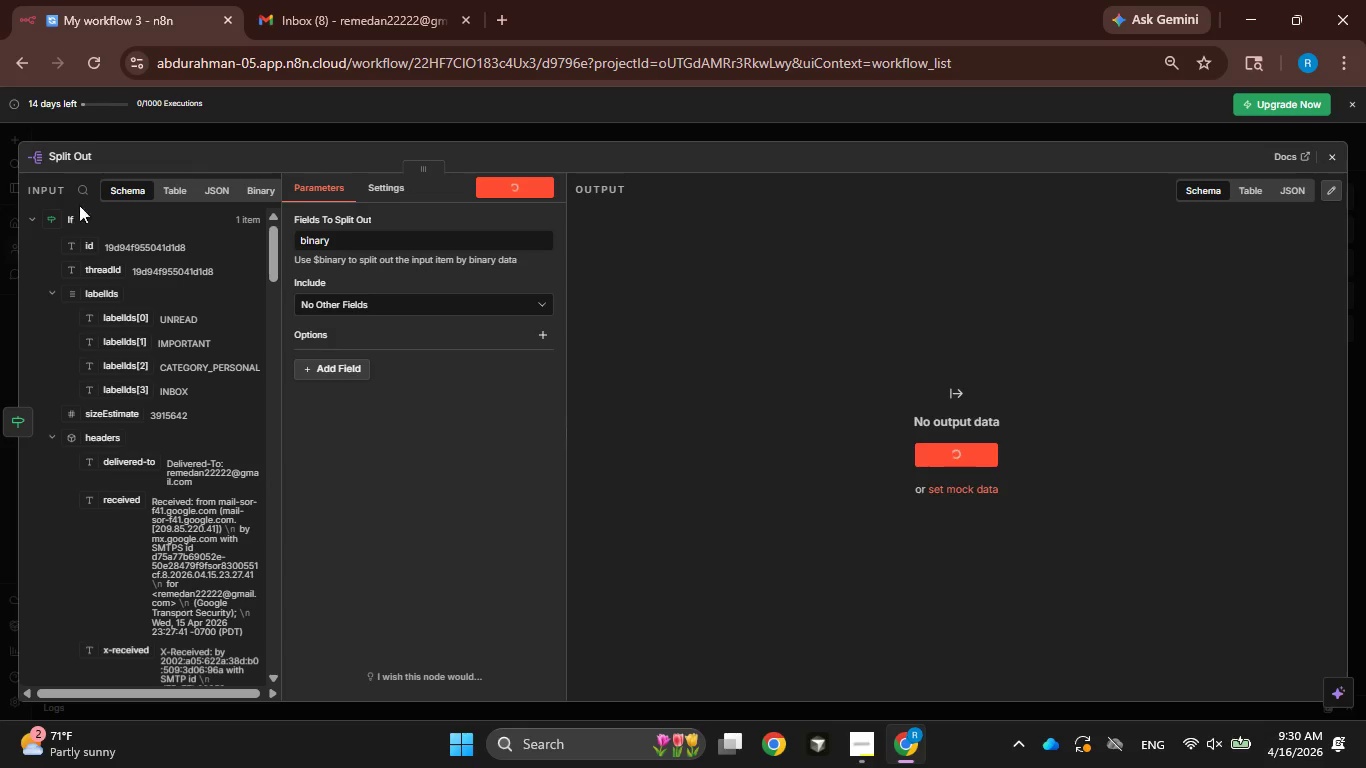 
left_click([79, 192])
 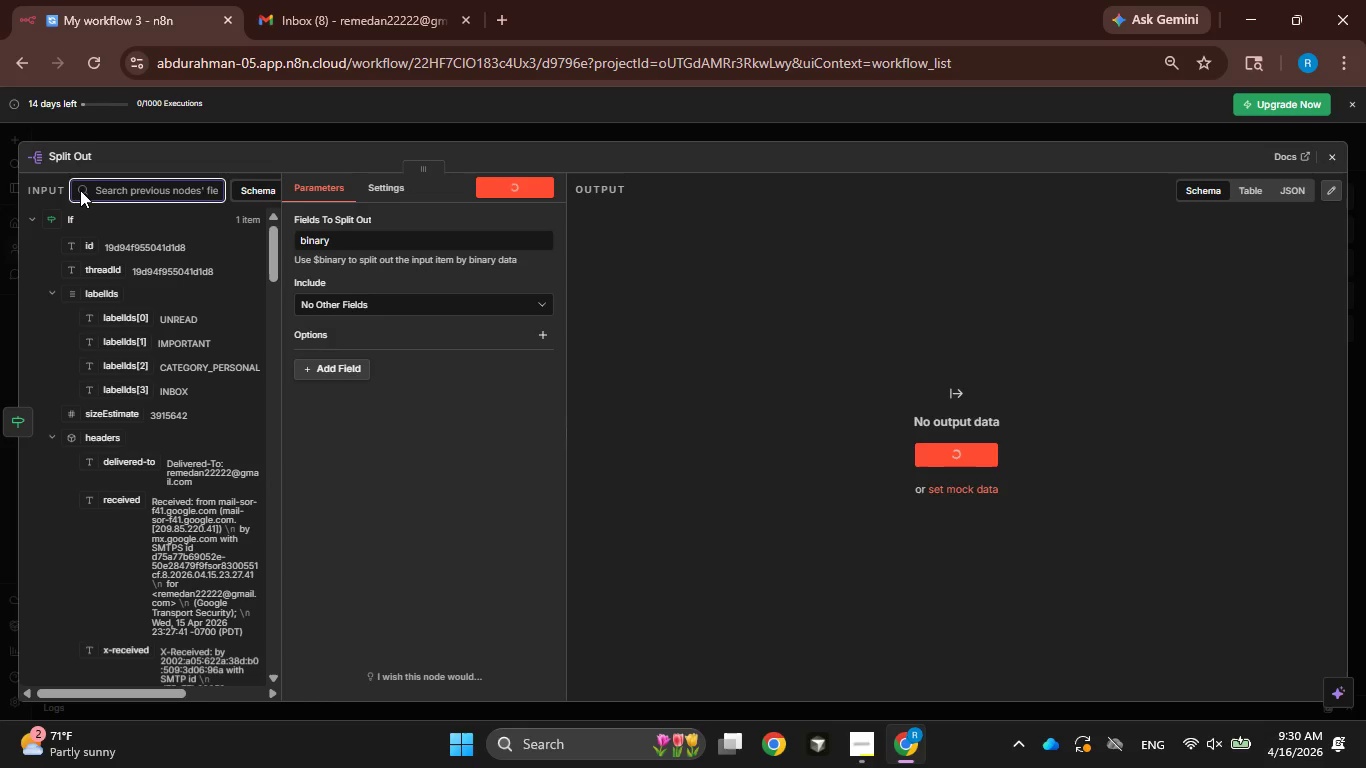 
type(binary)
 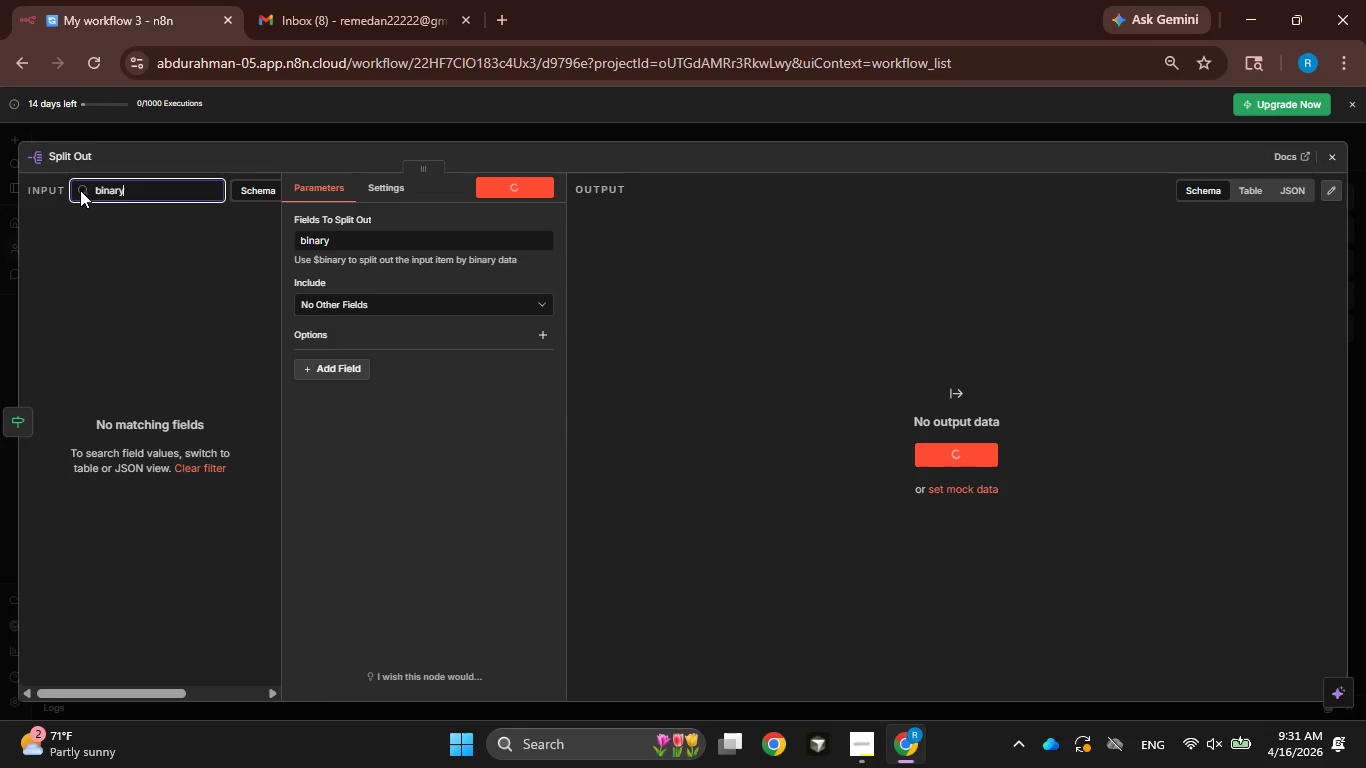 
key(Enter)
 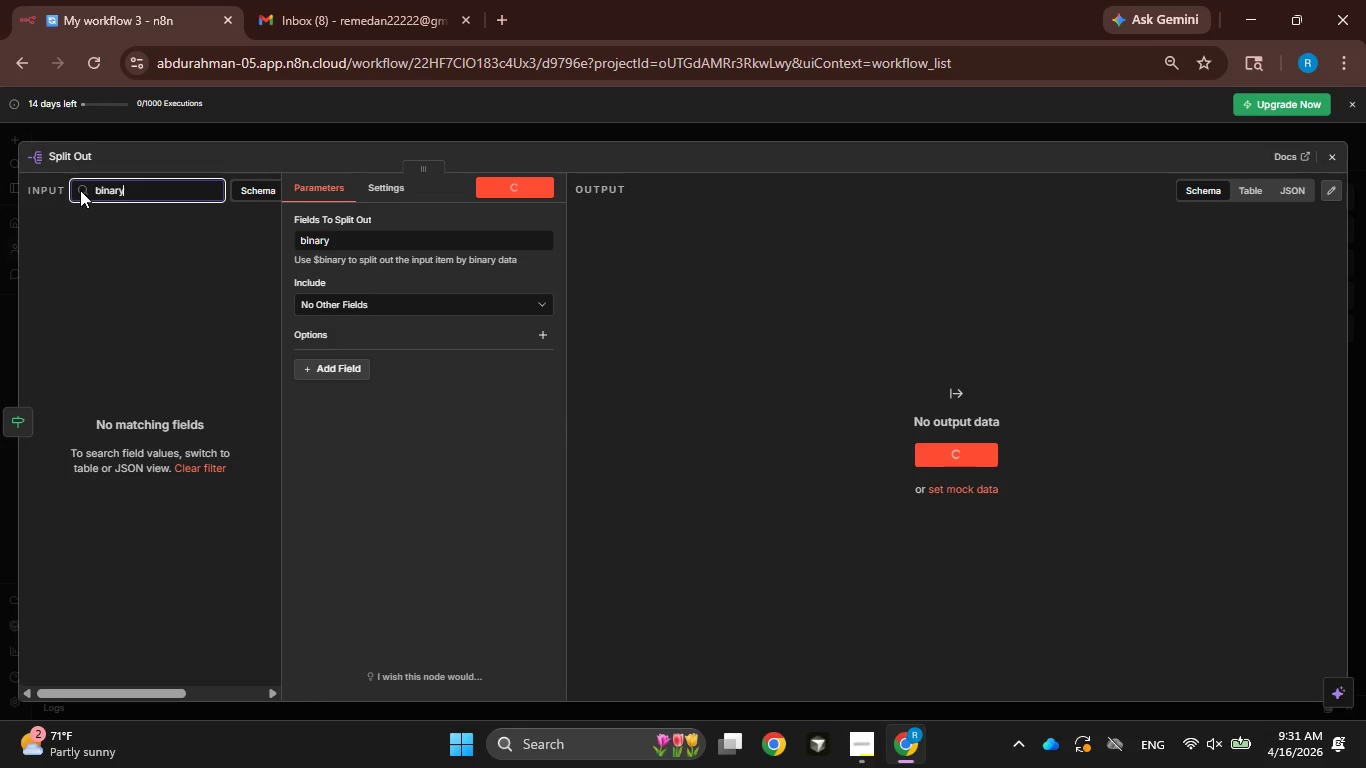 
hold_key(key=Backspace, duration=0.86)
 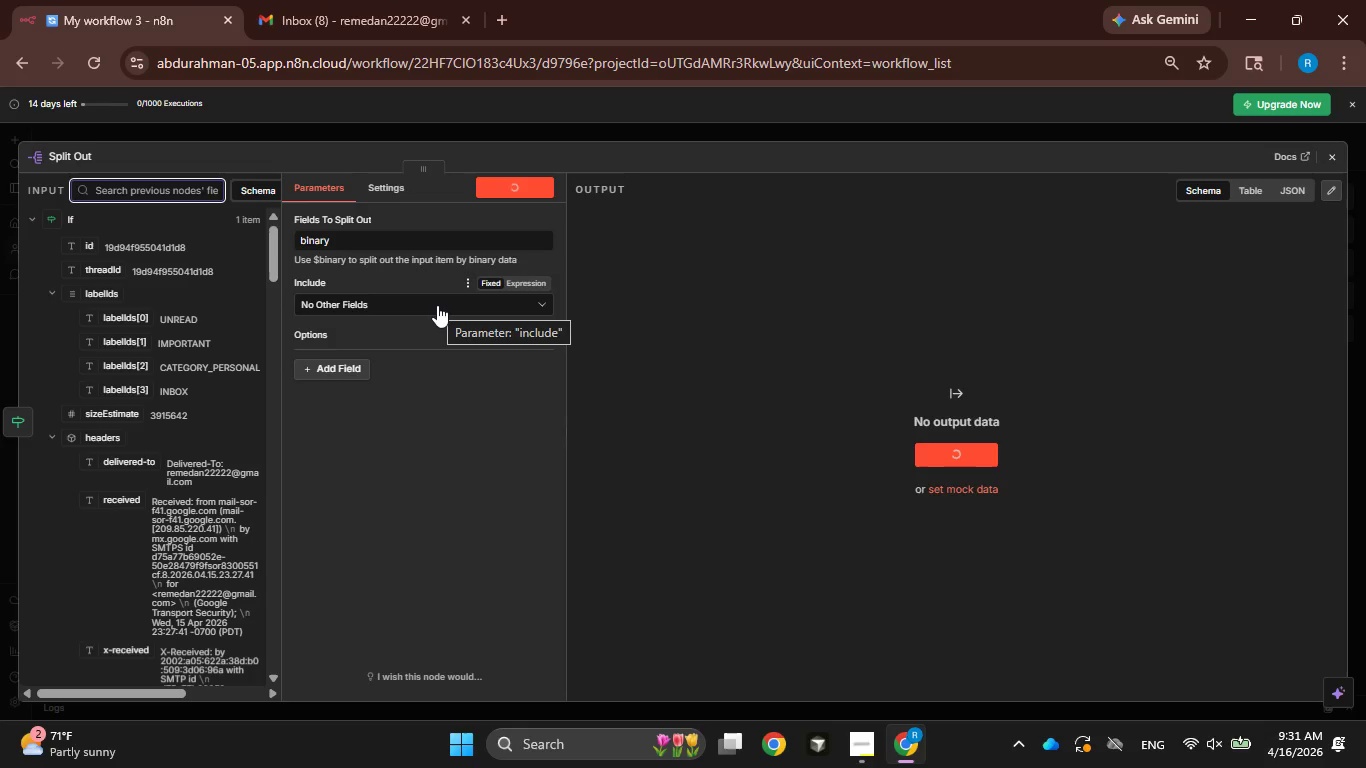 
left_click([437, 305])
 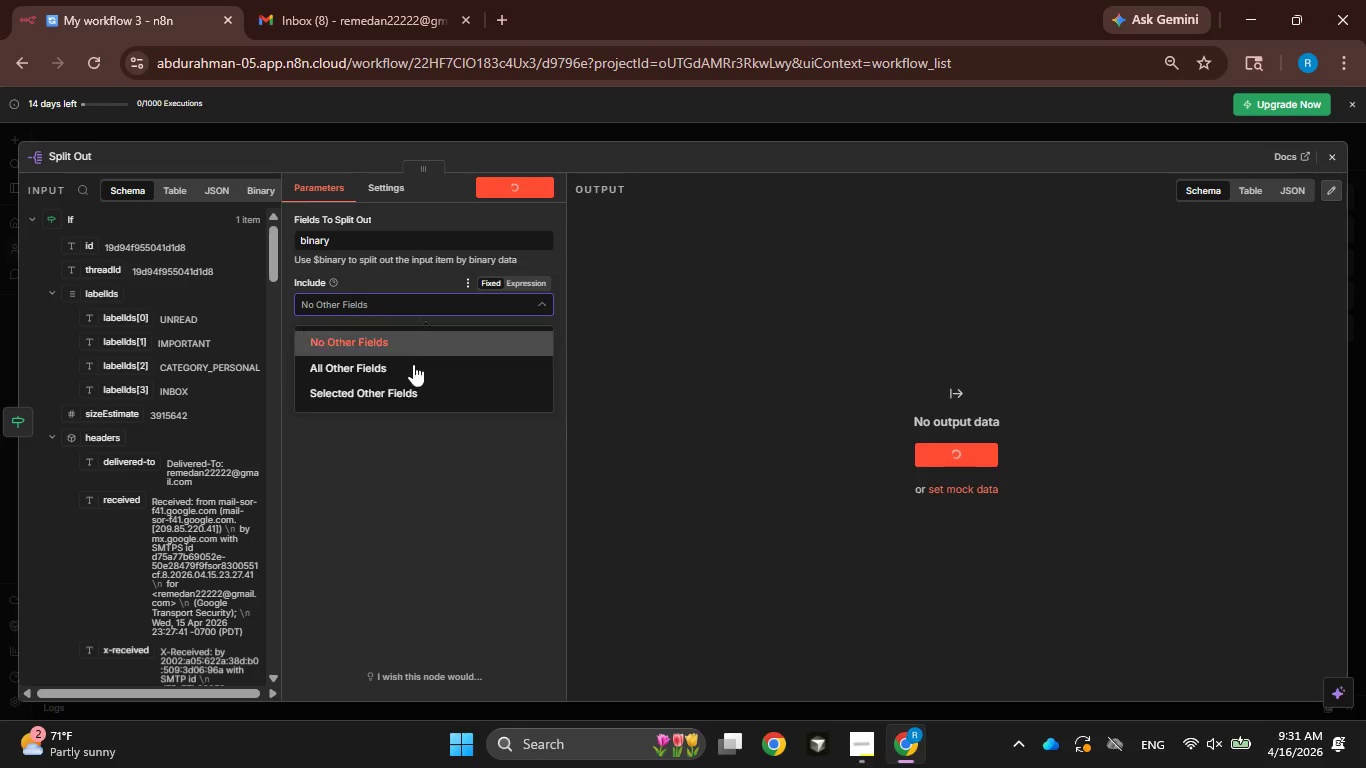 
left_click([411, 366])
 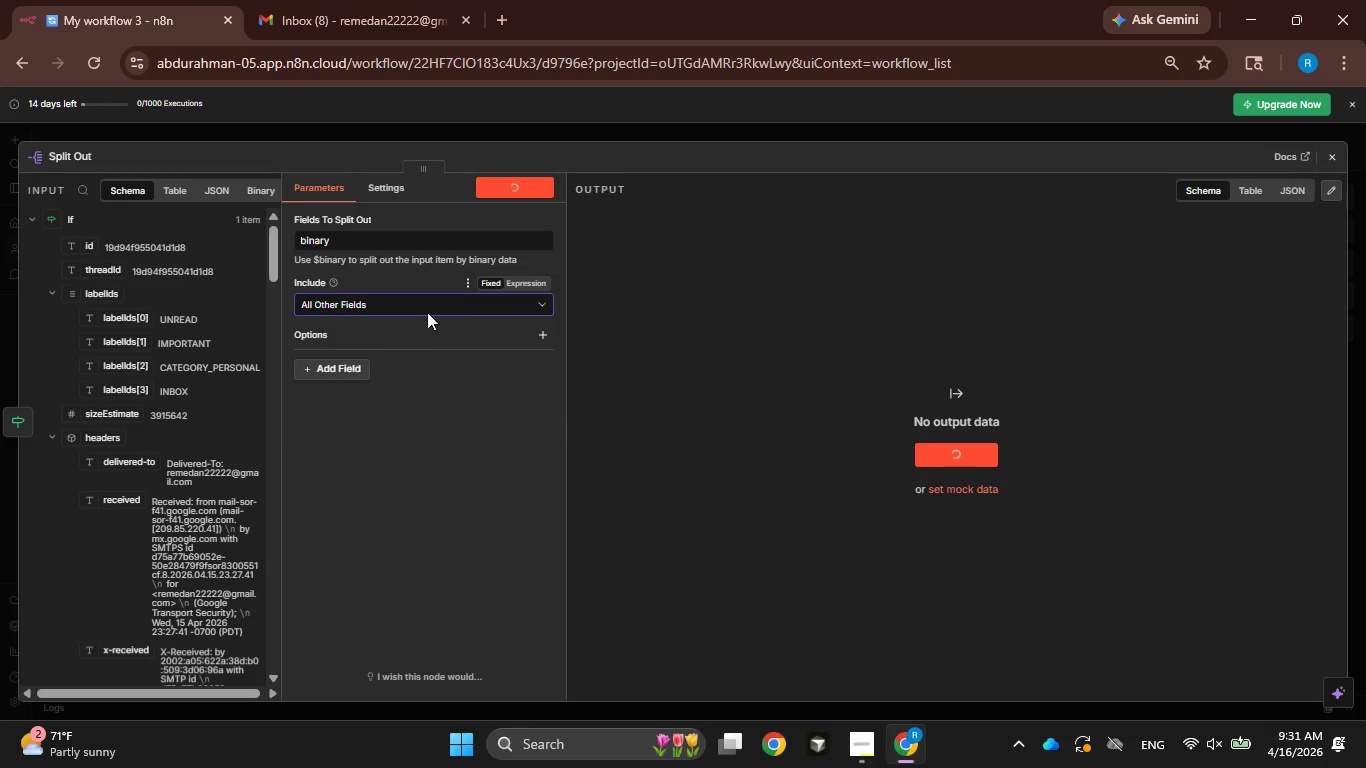 
left_click([429, 292])
 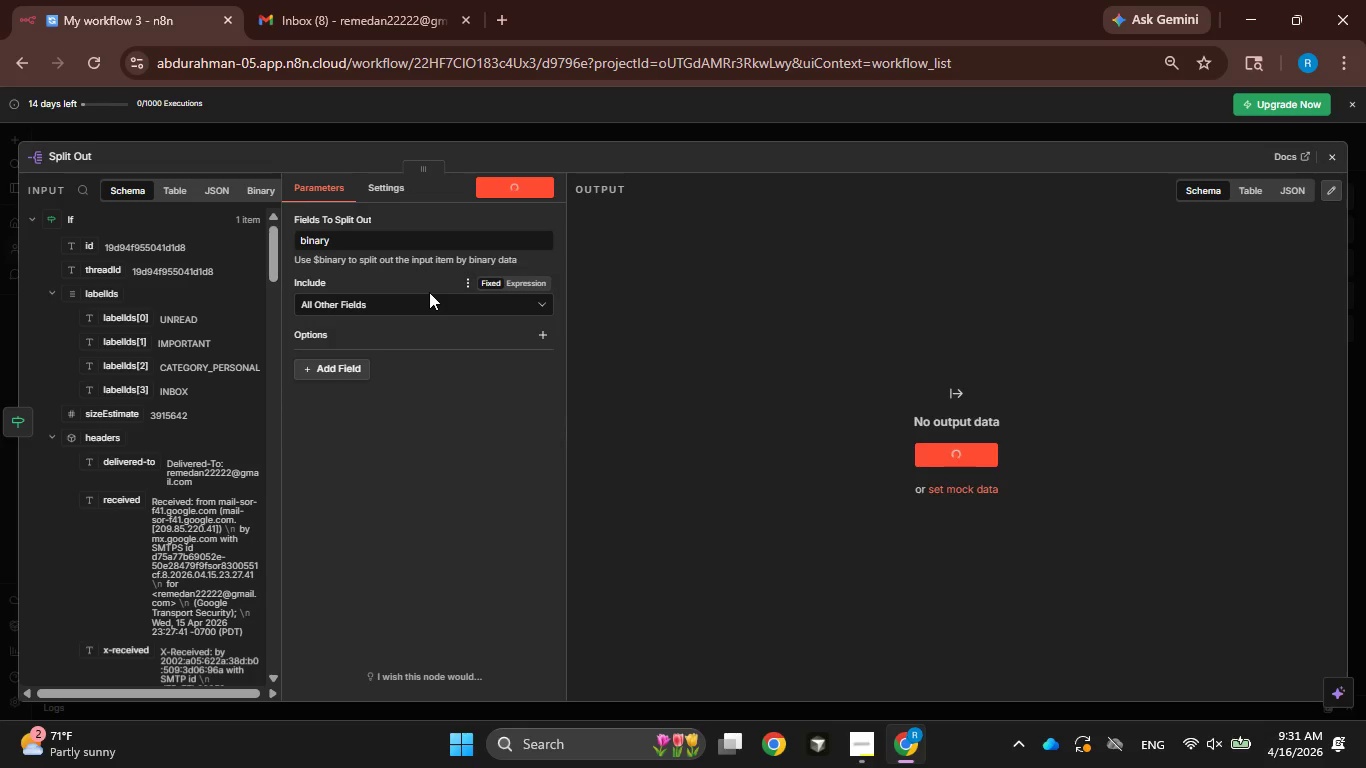 
mouse_move([388, 253])
 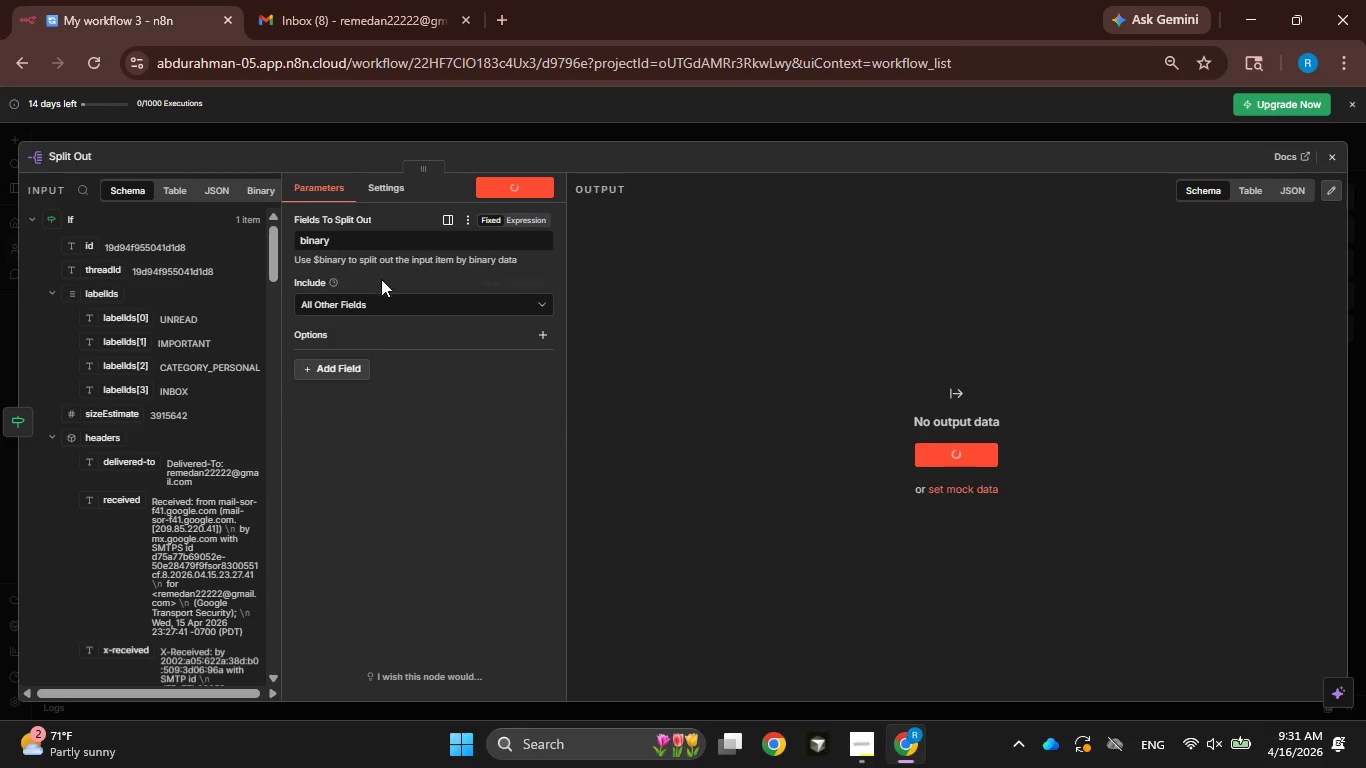 
mouse_move([397, 320])
 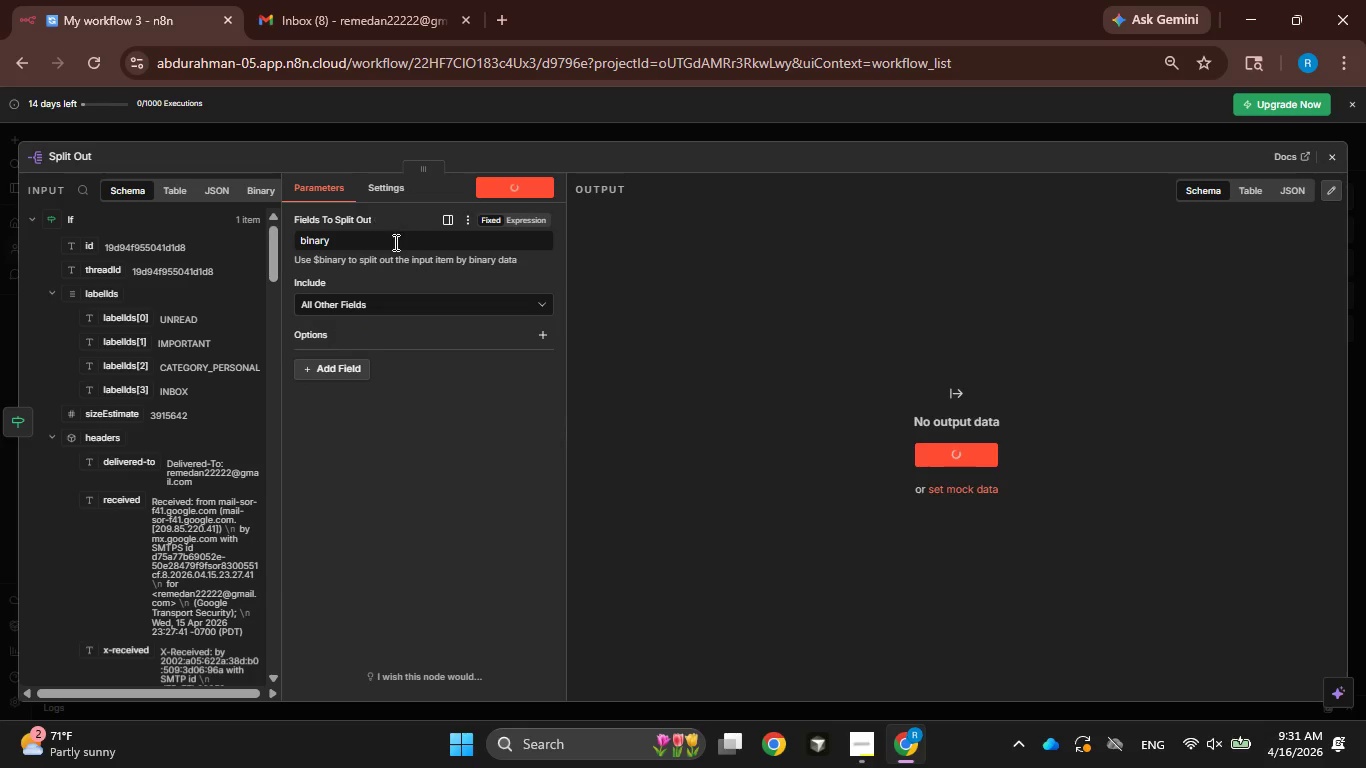 
left_click([393, 248])
 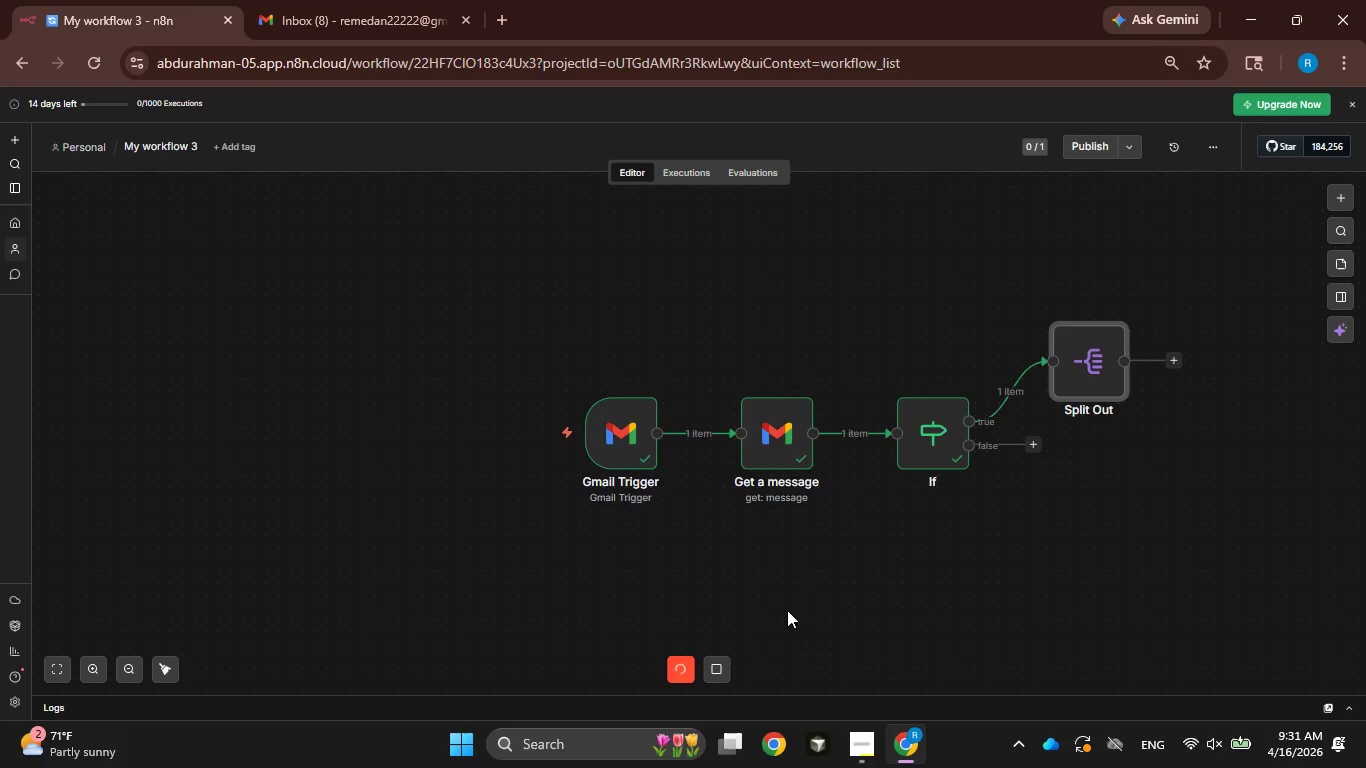 
wait(5.42)
 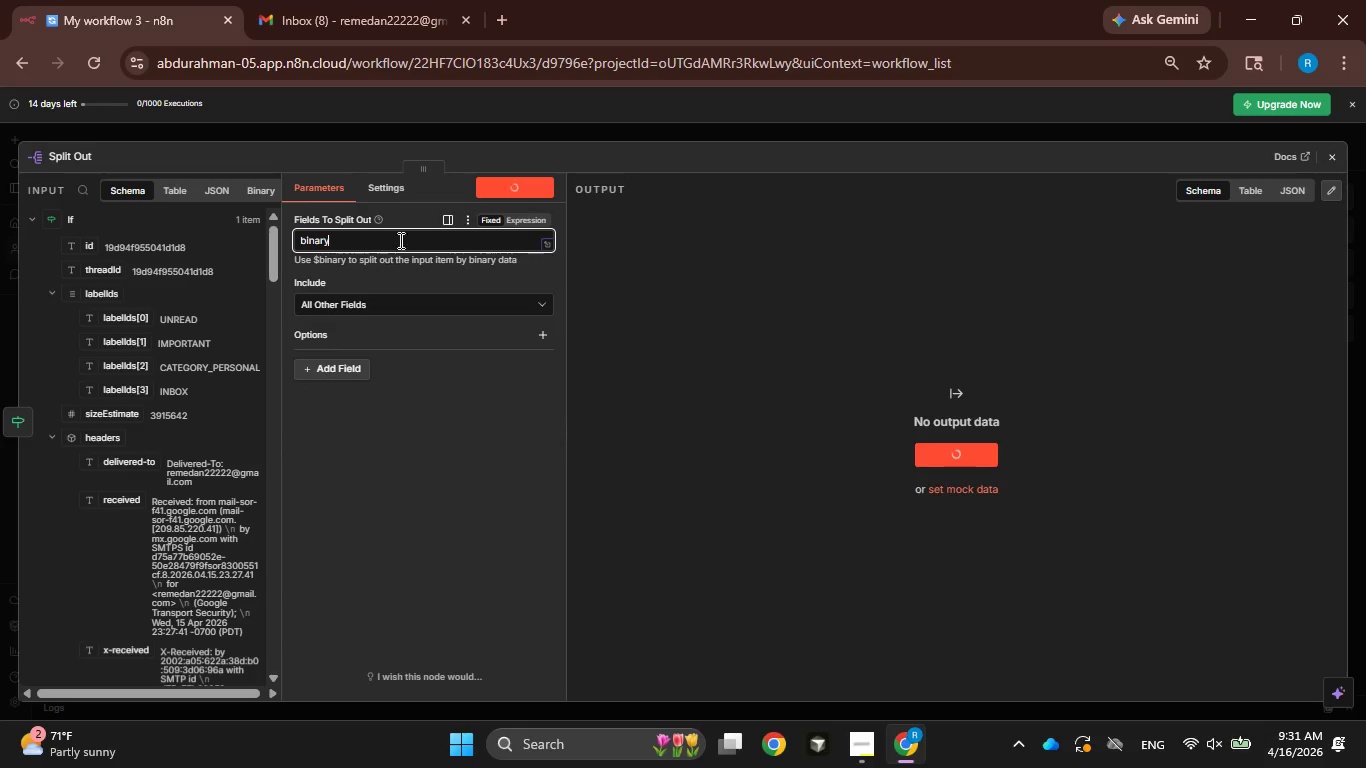 
left_click([720, 673])
 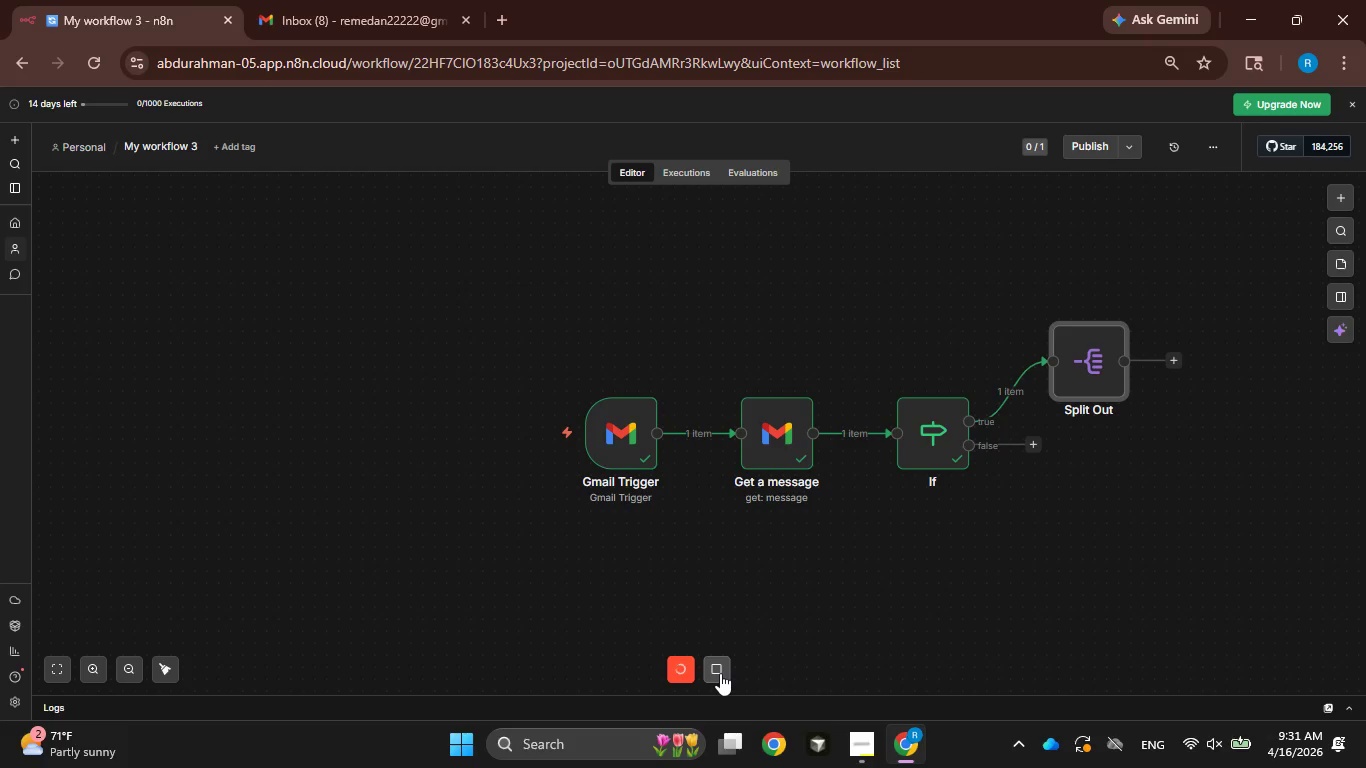 
left_click([720, 673])
 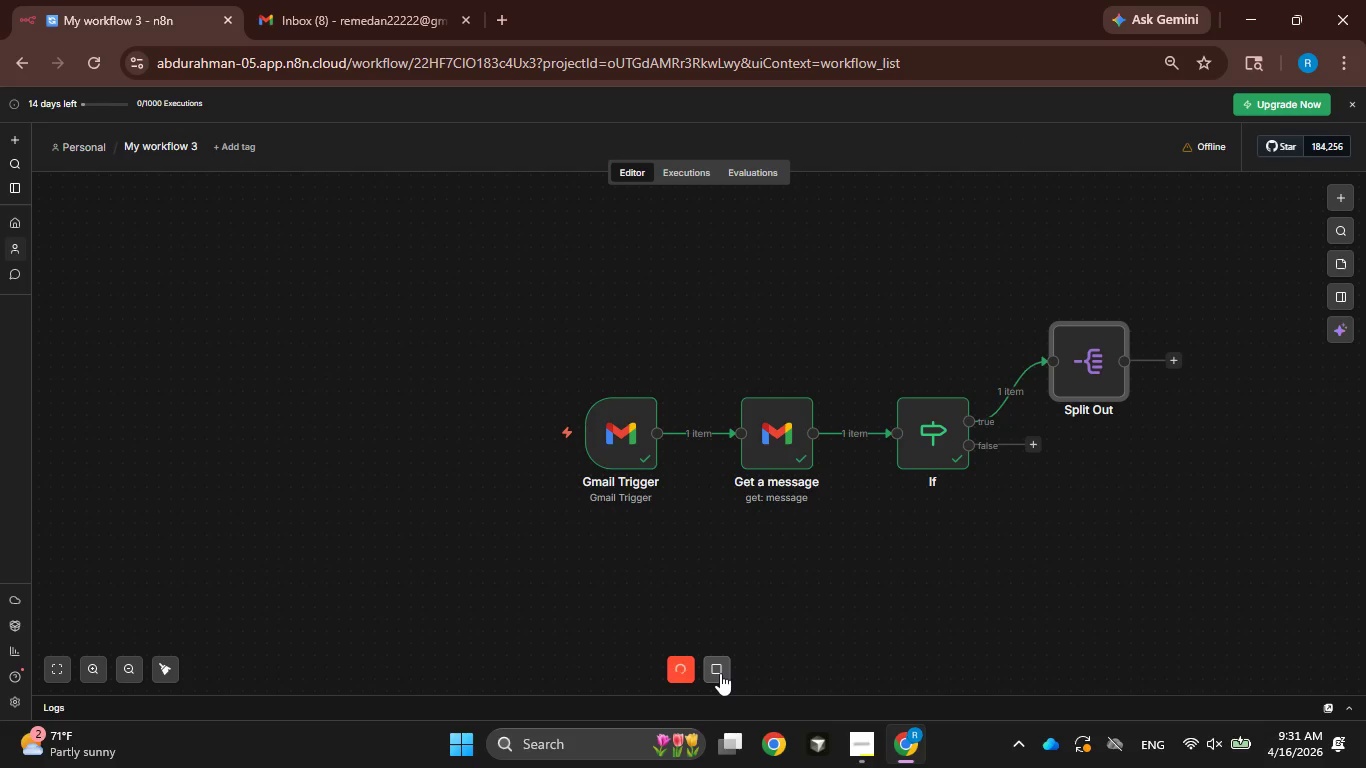 
wait(24.31)
 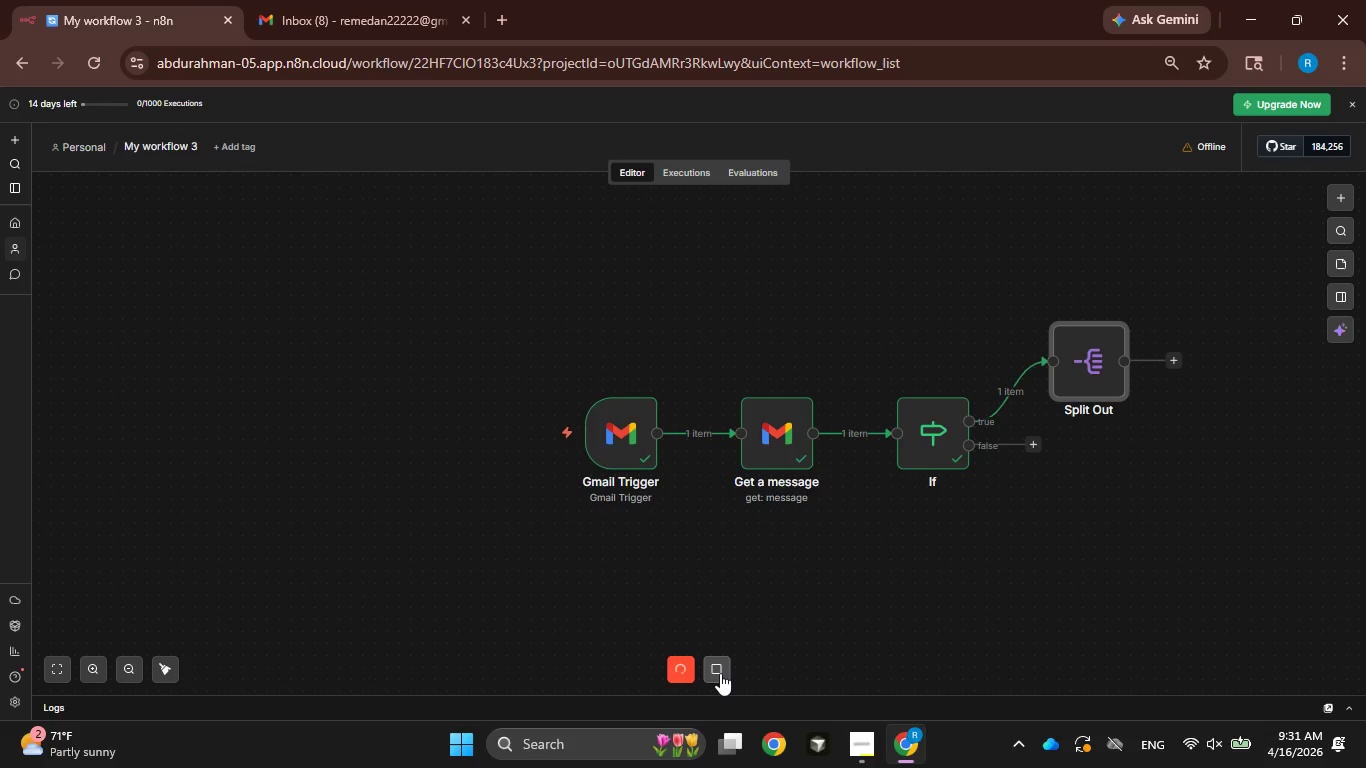 
left_click([720, 674])
 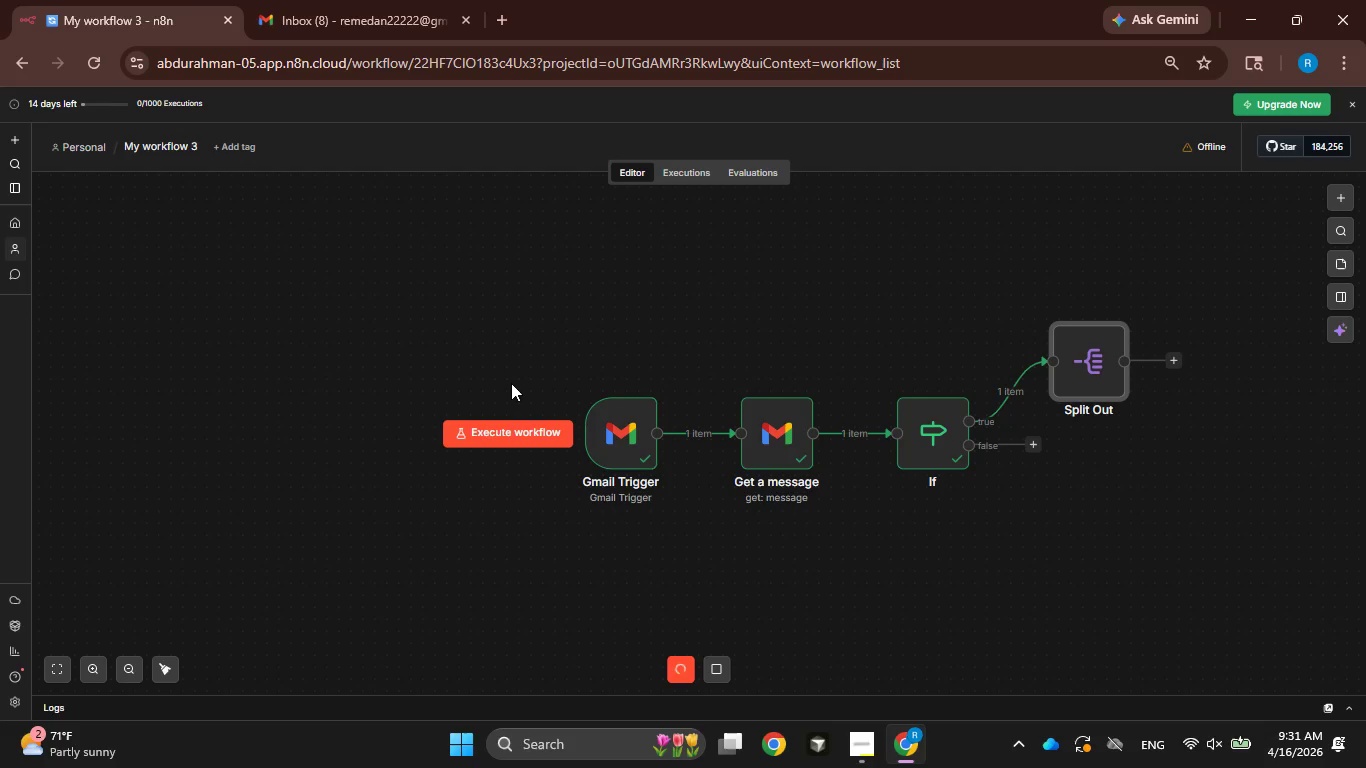 
left_click([512, 433])
 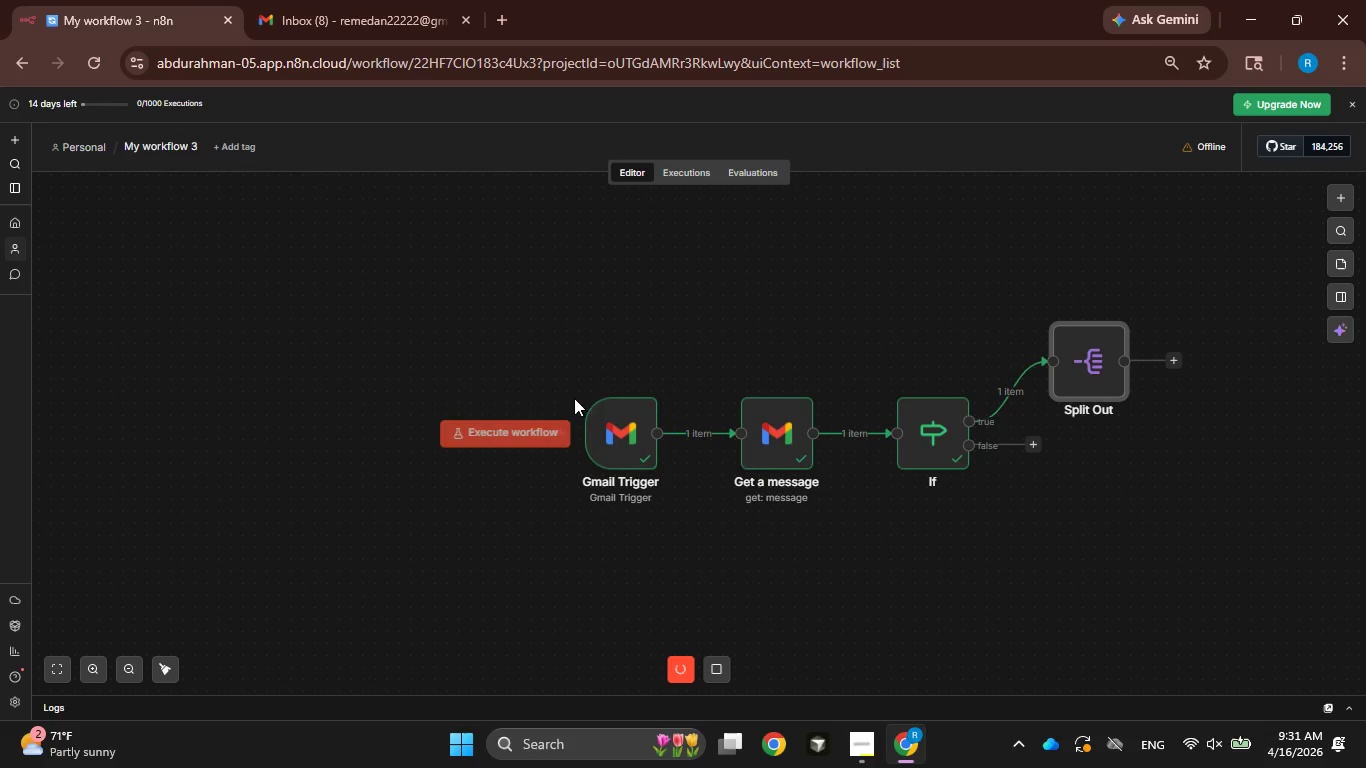 
mouse_move([421, 412])
 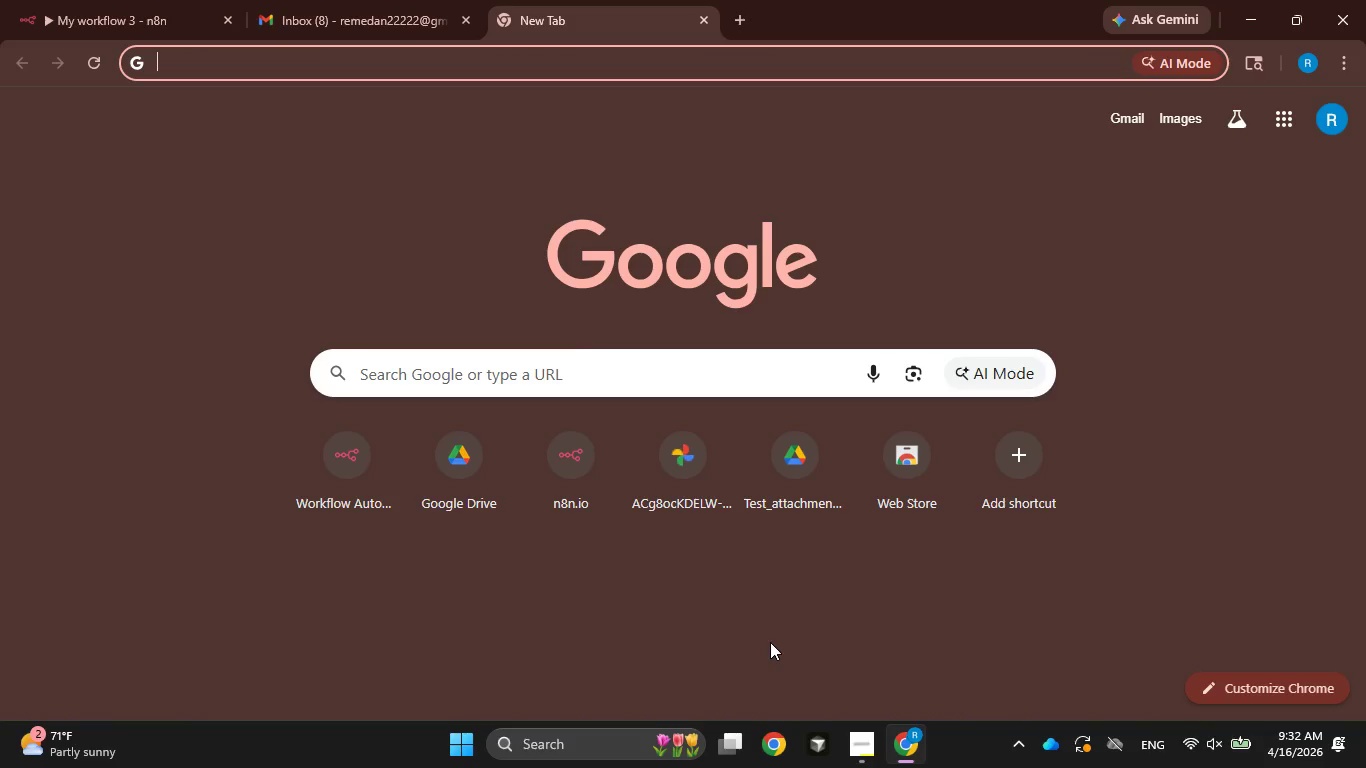 
wait(30.33)
 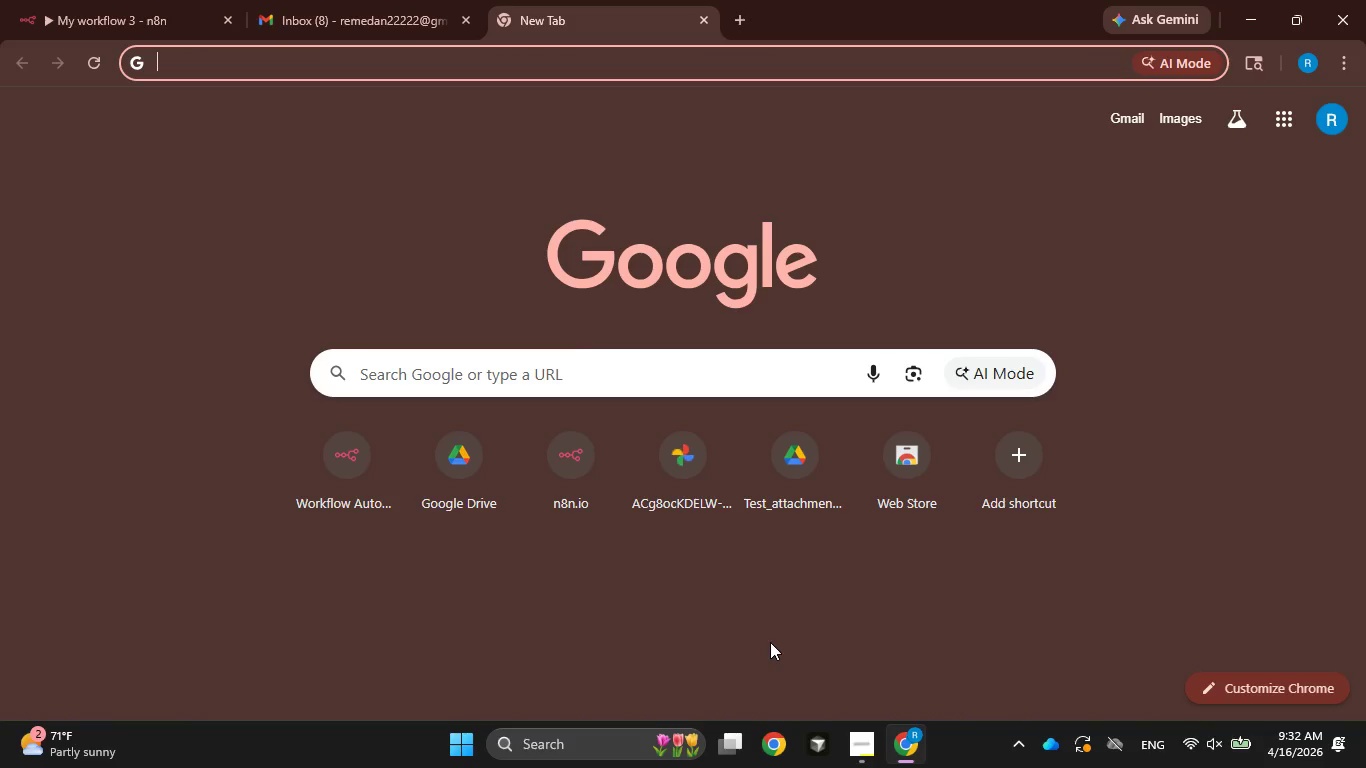 
double_click([765, 742])
 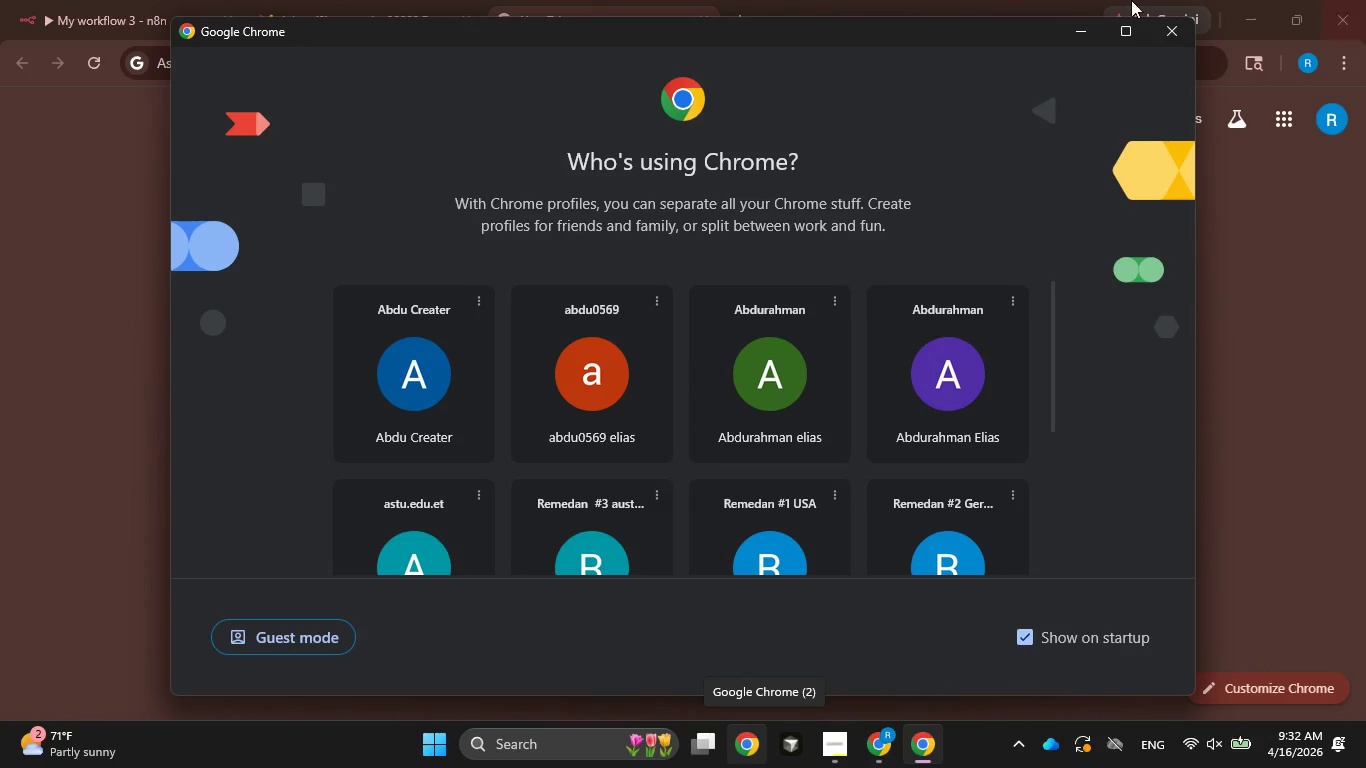 
left_click([1164, 29])
 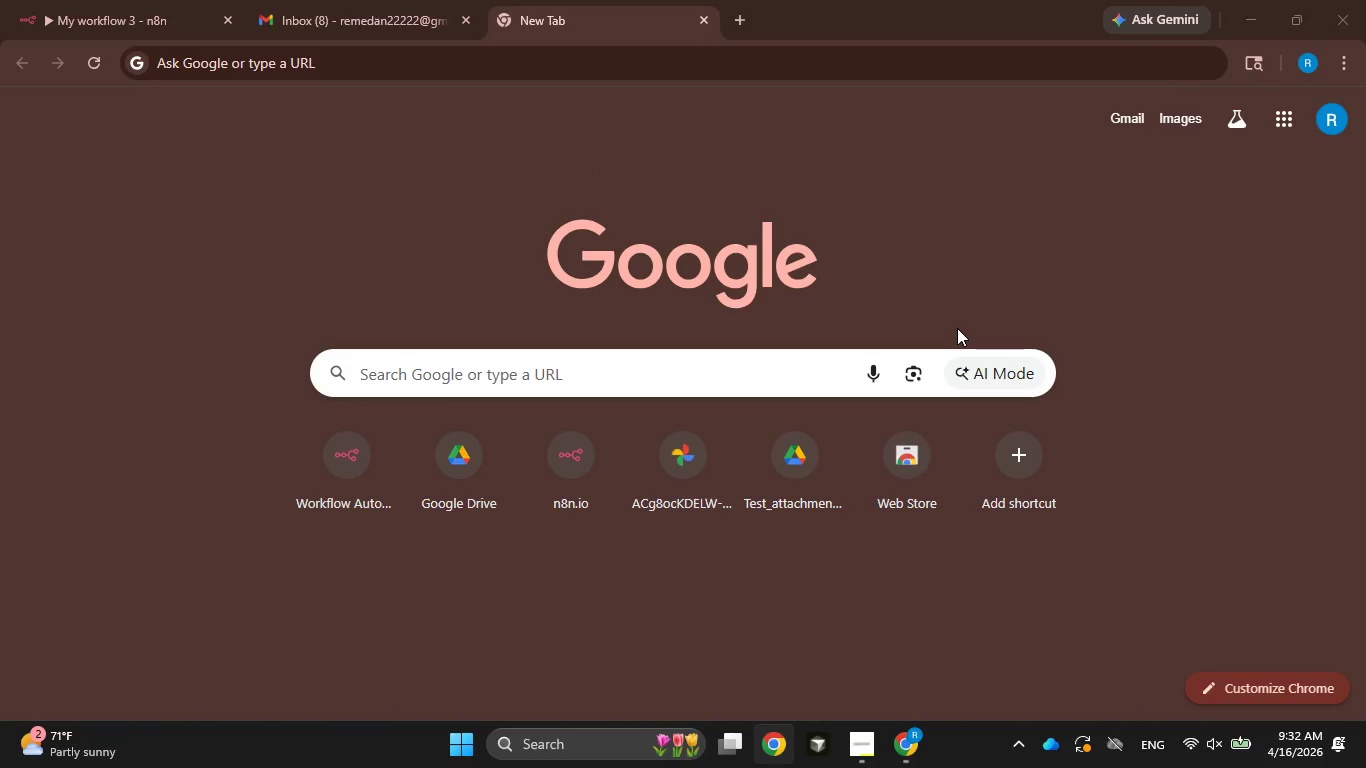 
wait(23.05)
 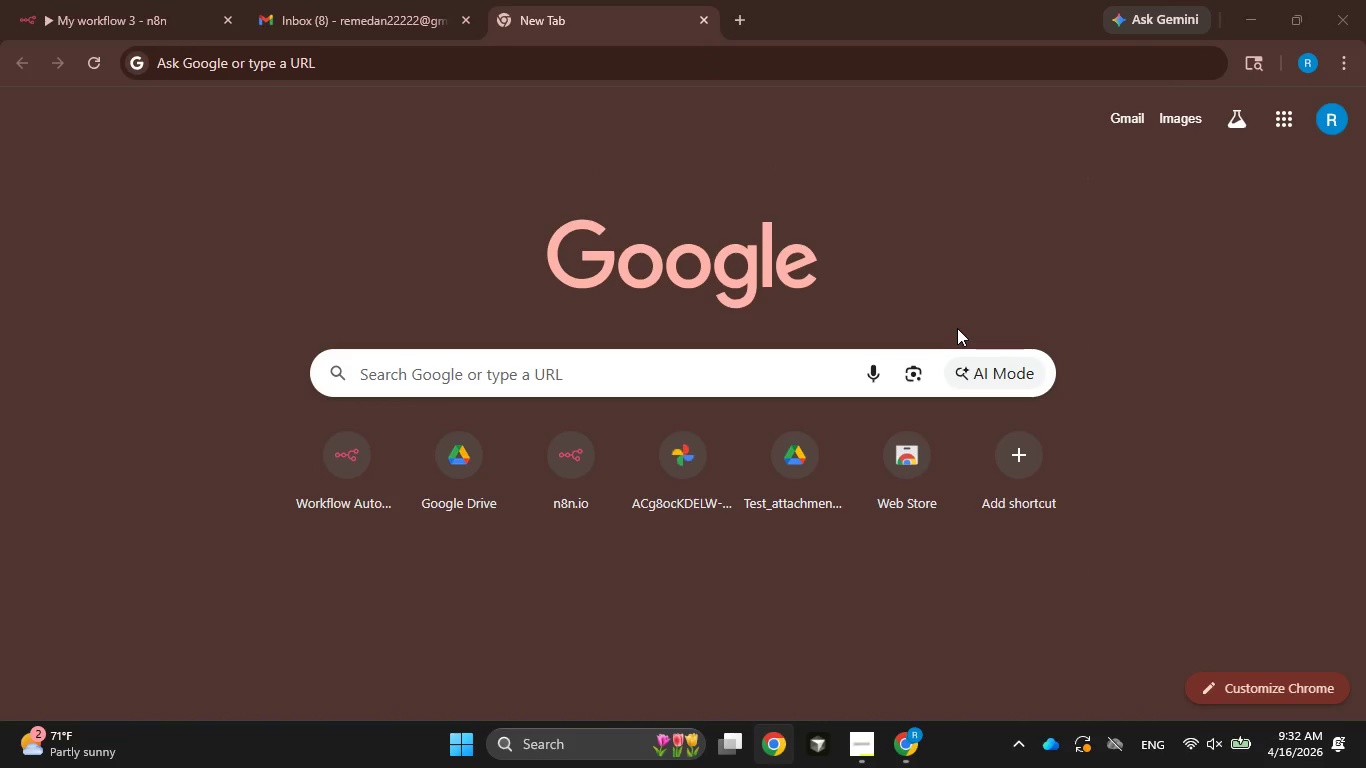 
scroll: coordinate [957, 328], scroll_direction: up, amount: 1.0
 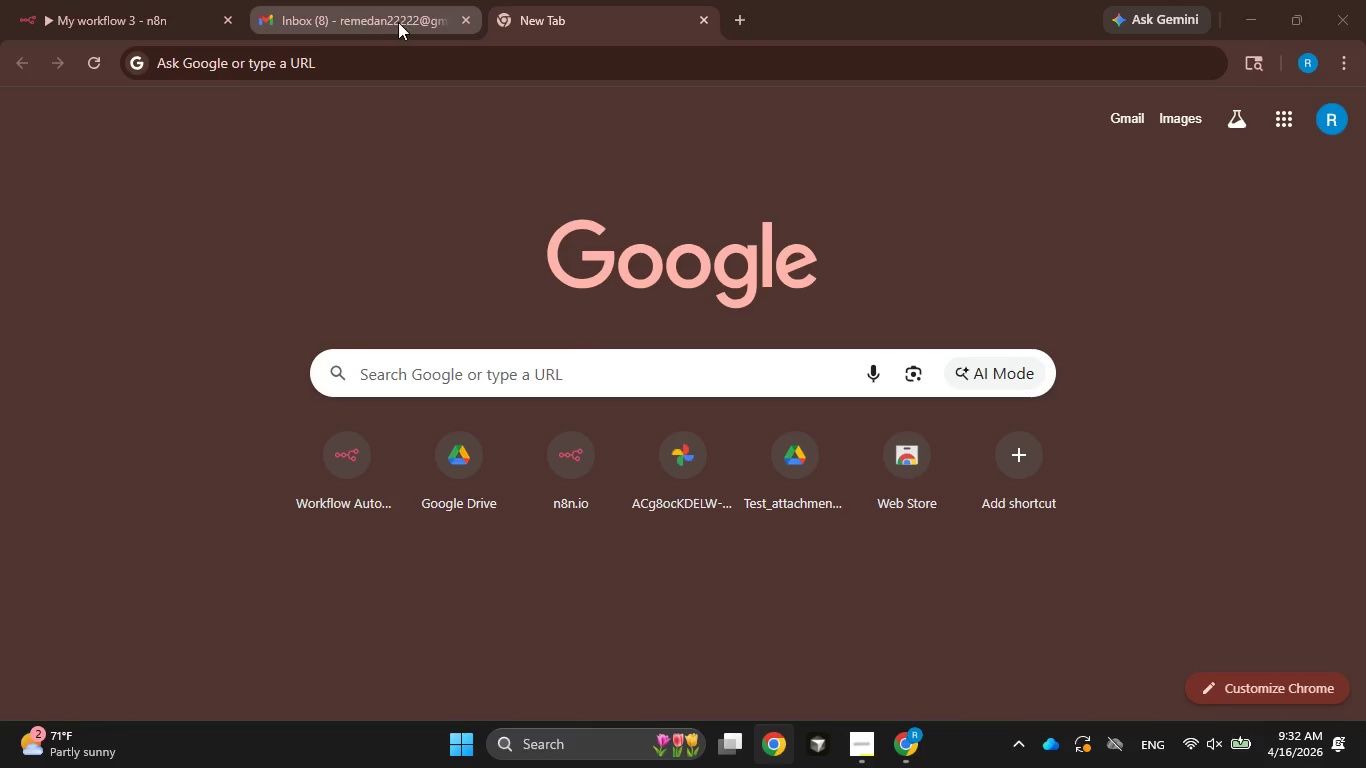 
left_click([398, 22])
 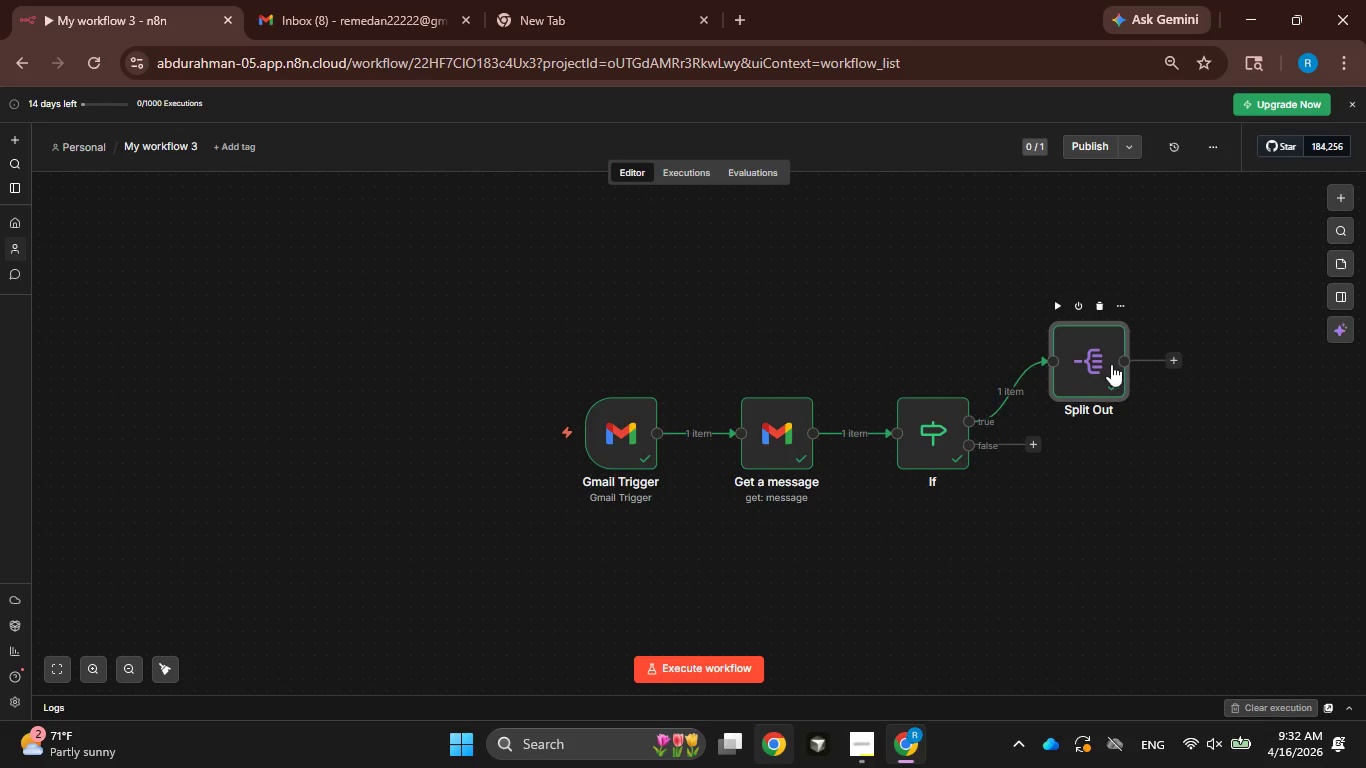 
double_click([1094, 362])
 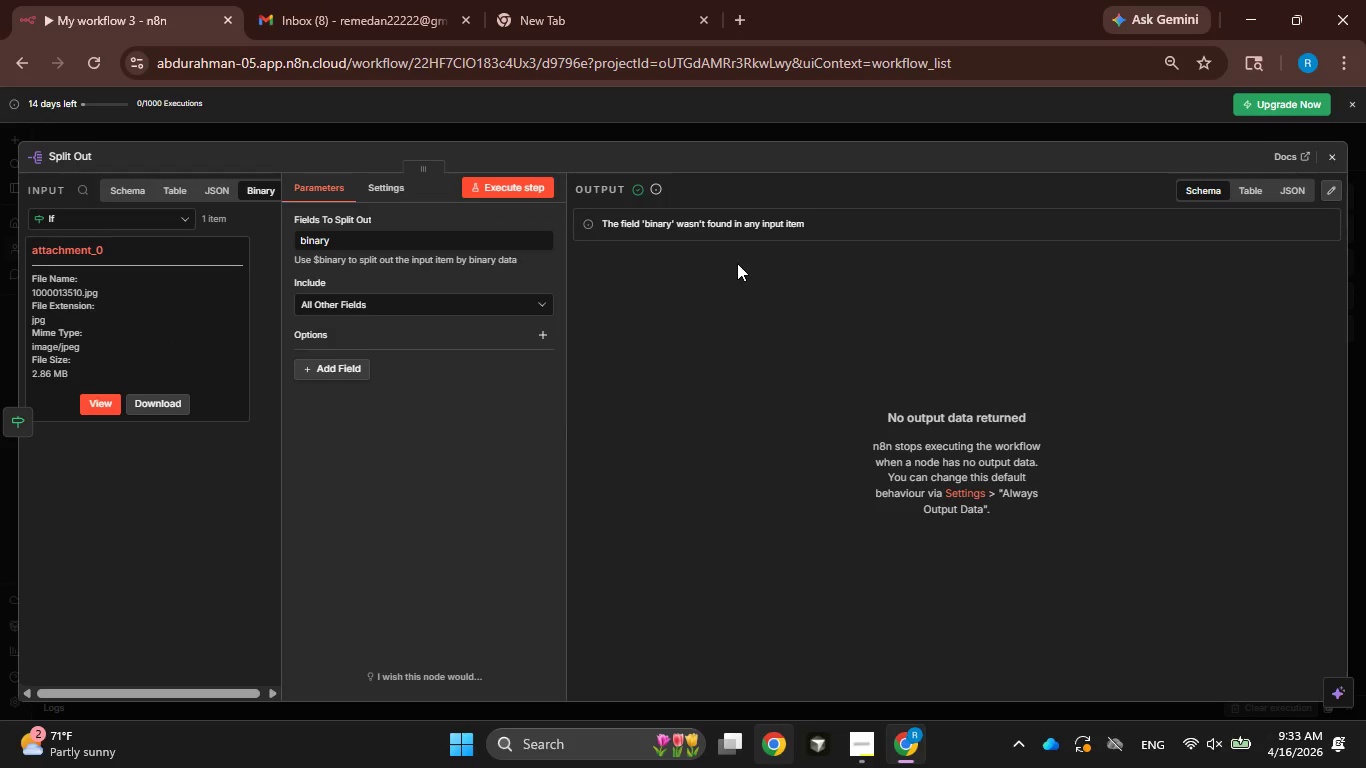 
wait(8.64)
 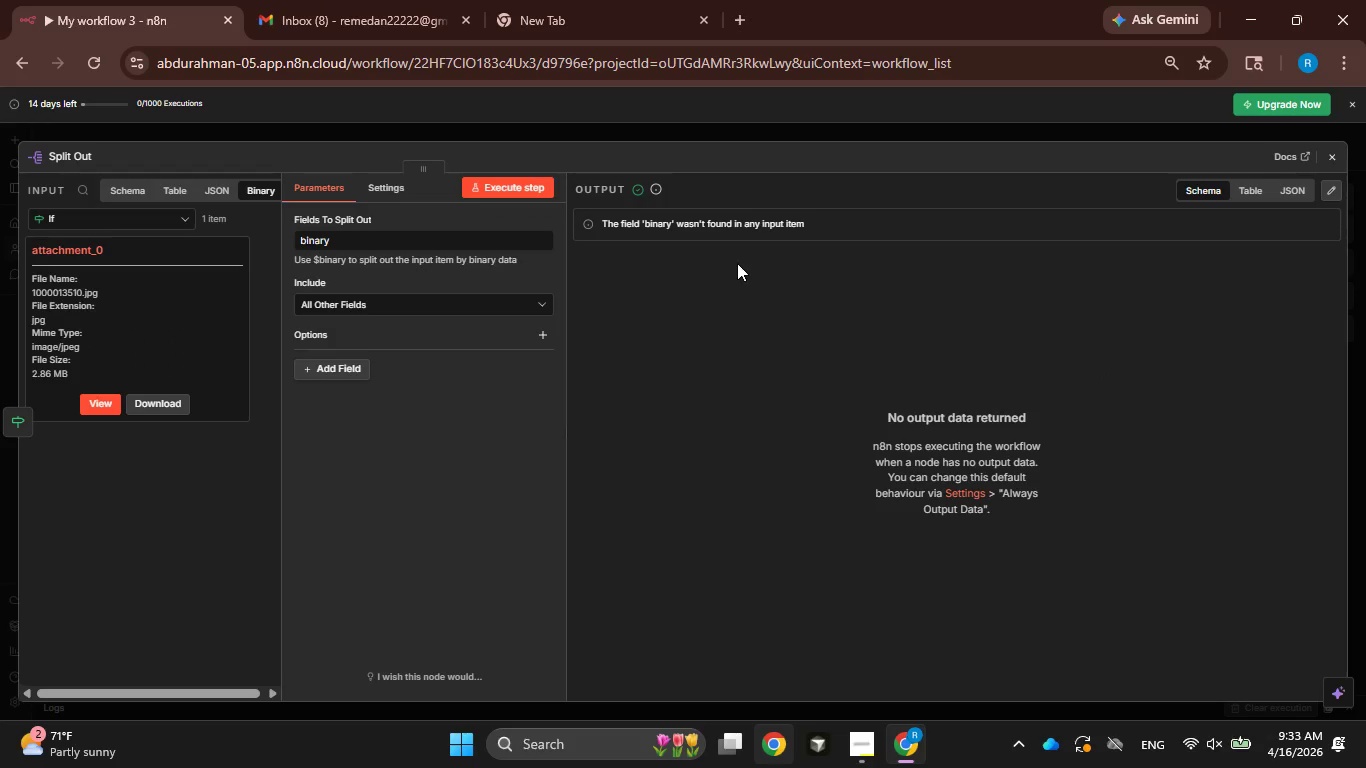 
left_click([539, 221])
 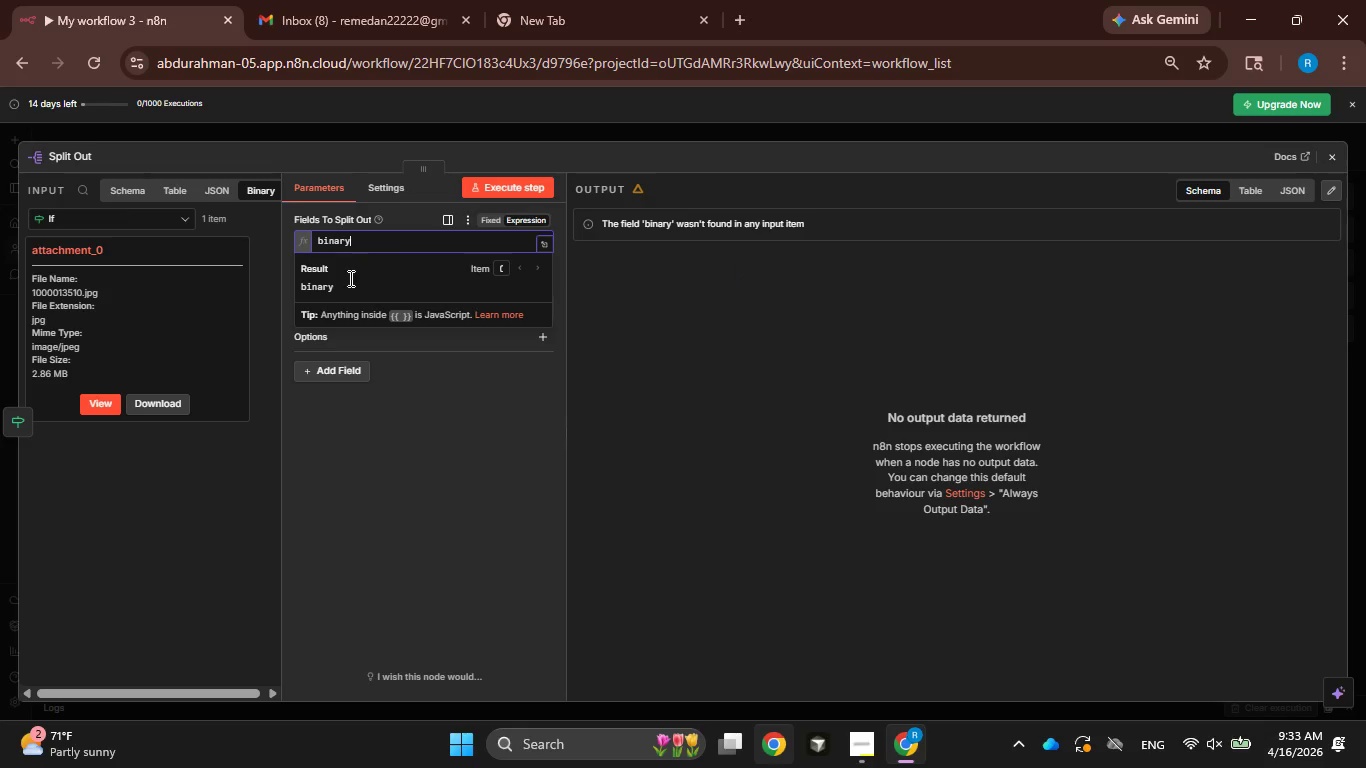 
left_click([318, 283])
 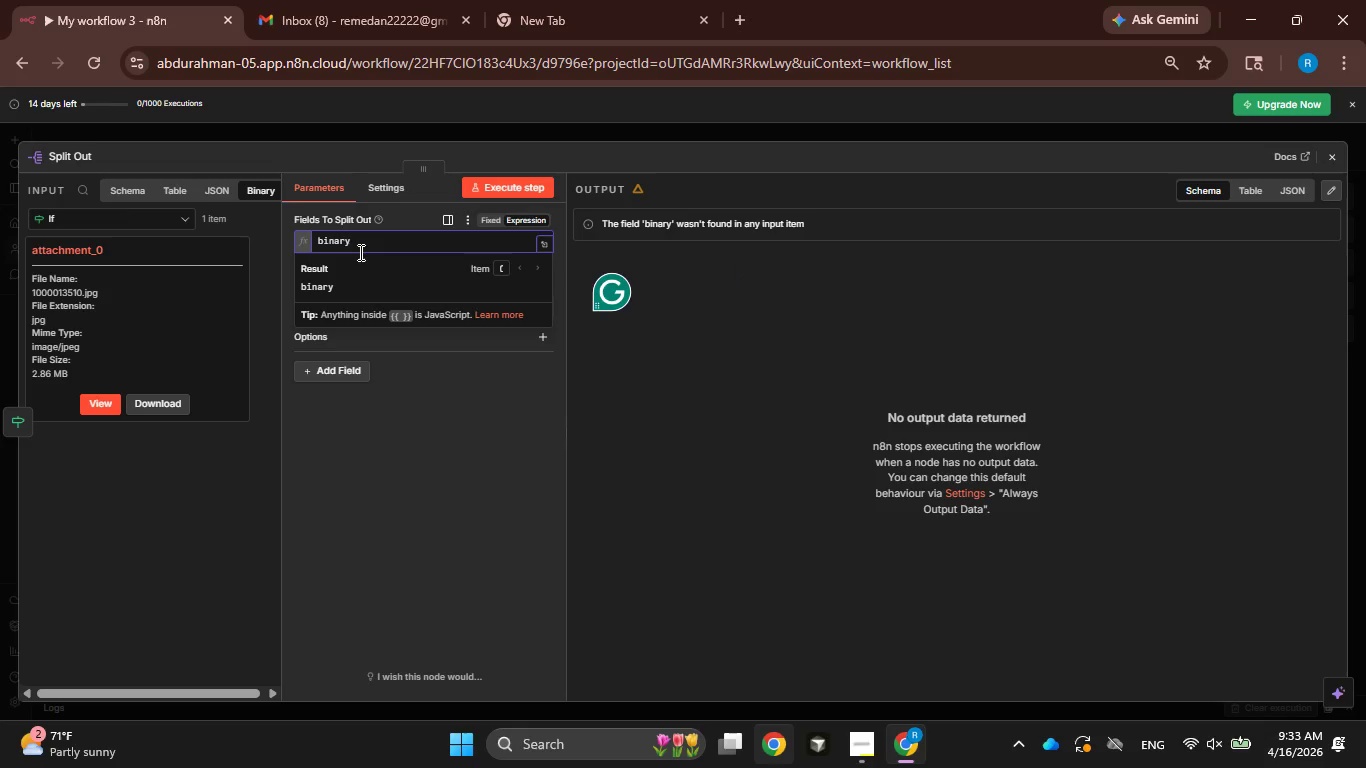 
left_click_drag(start_coordinate=[340, 239], to_coordinate=[340, 244])
 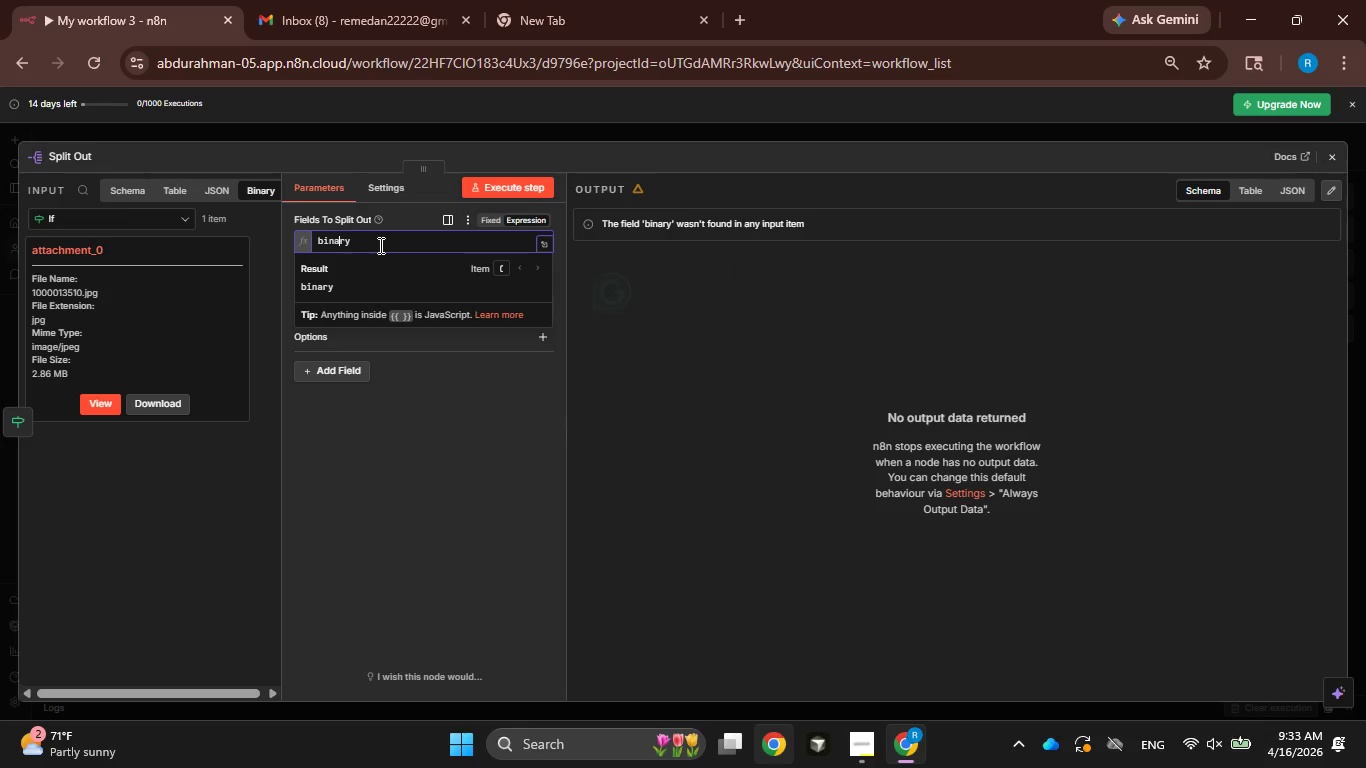 
left_click_drag(start_coordinate=[379, 245], to_coordinate=[272, 259])
 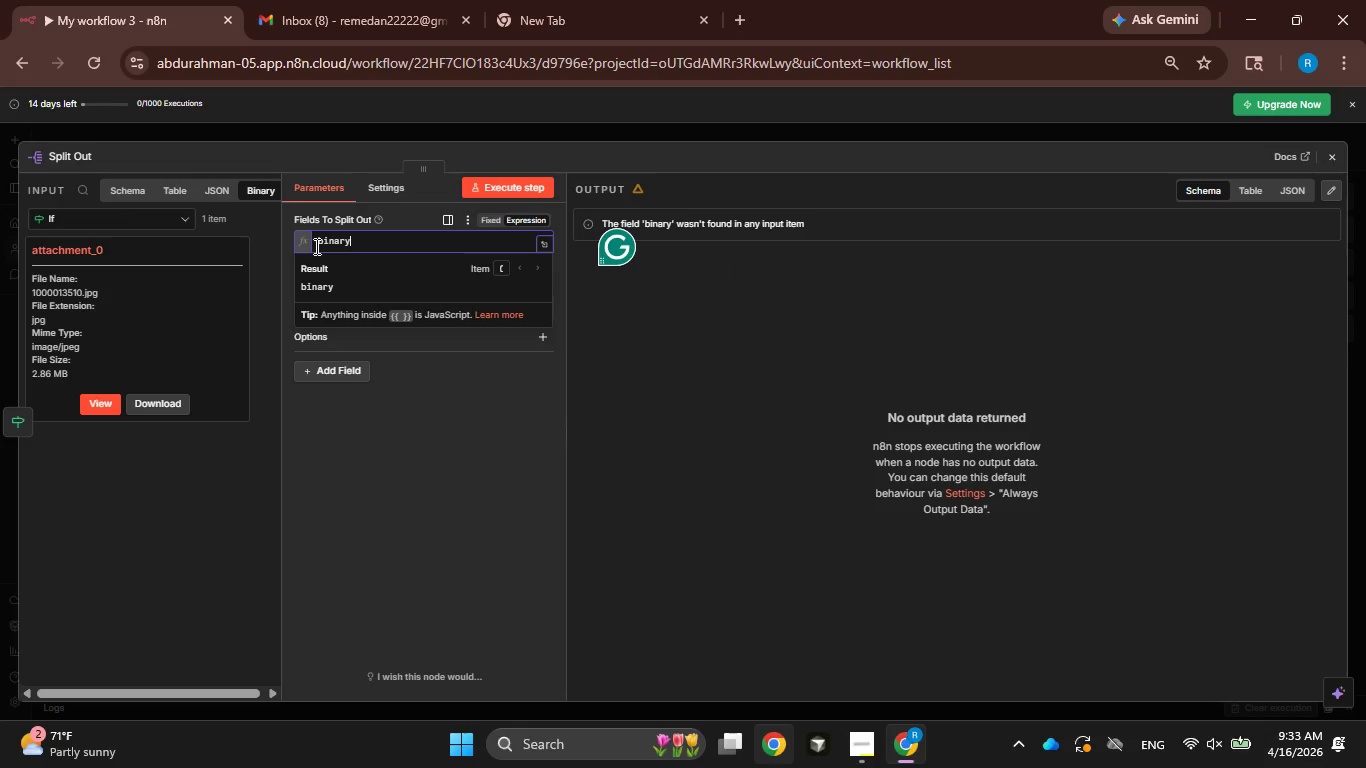 
hold_key(key=Backspace, duration=0.73)
 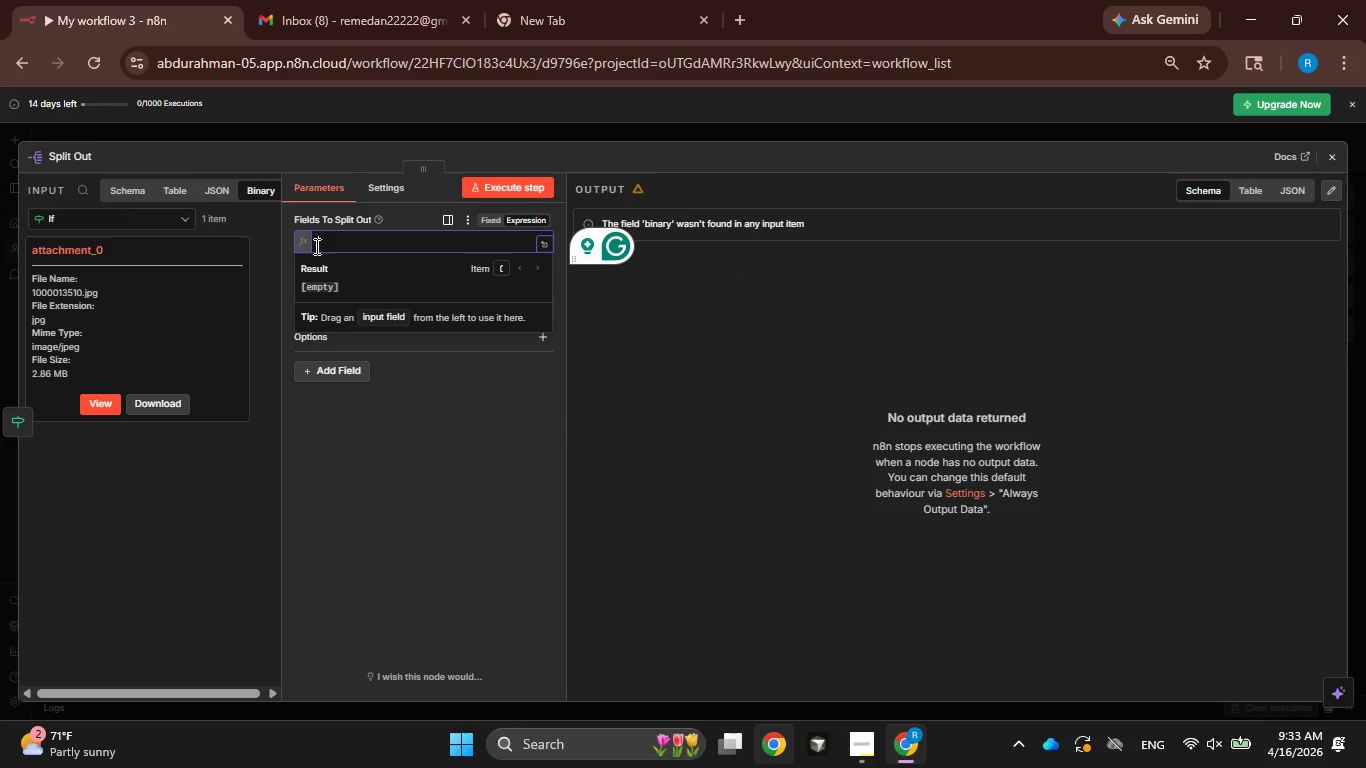 
type({{binary)
 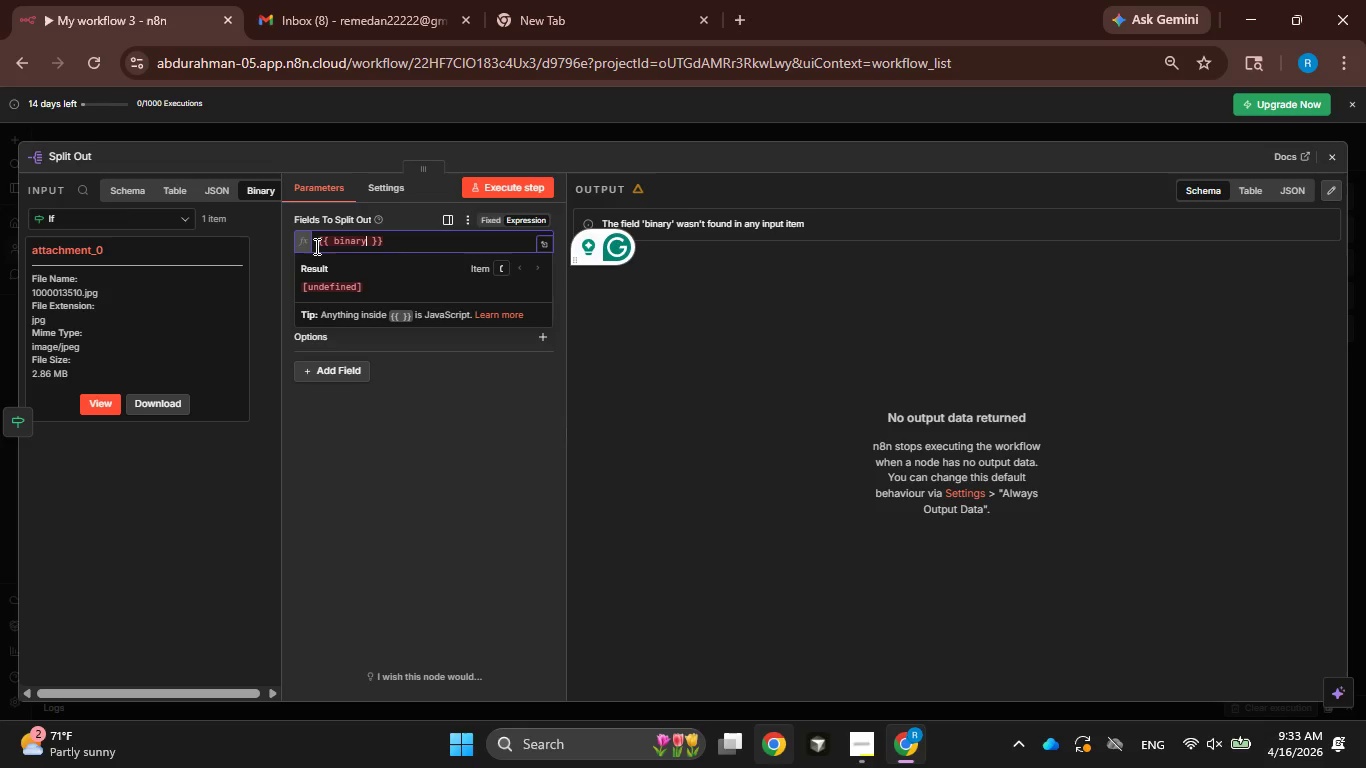 
scroll: coordinate [315, 246], scroll_direction: up, amount: 1.0
 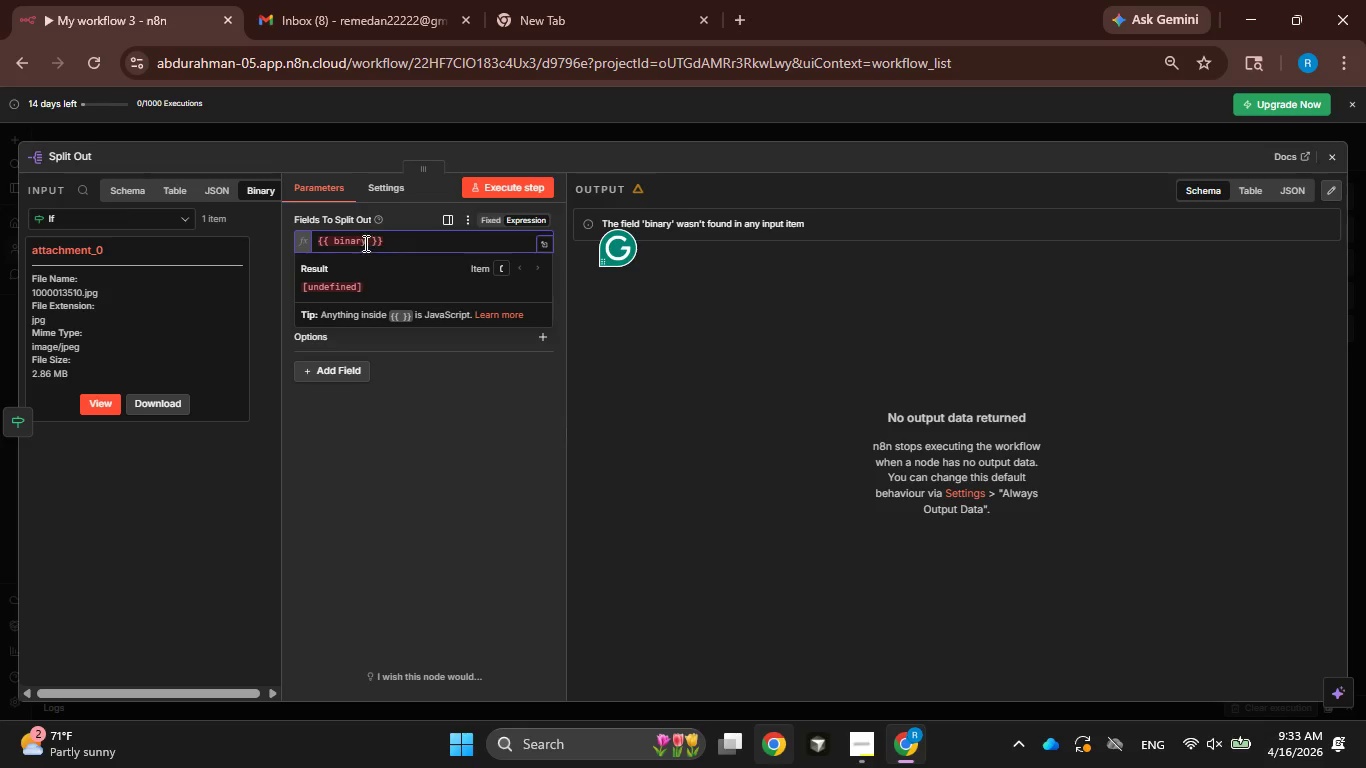 
left_click([367, 242])
 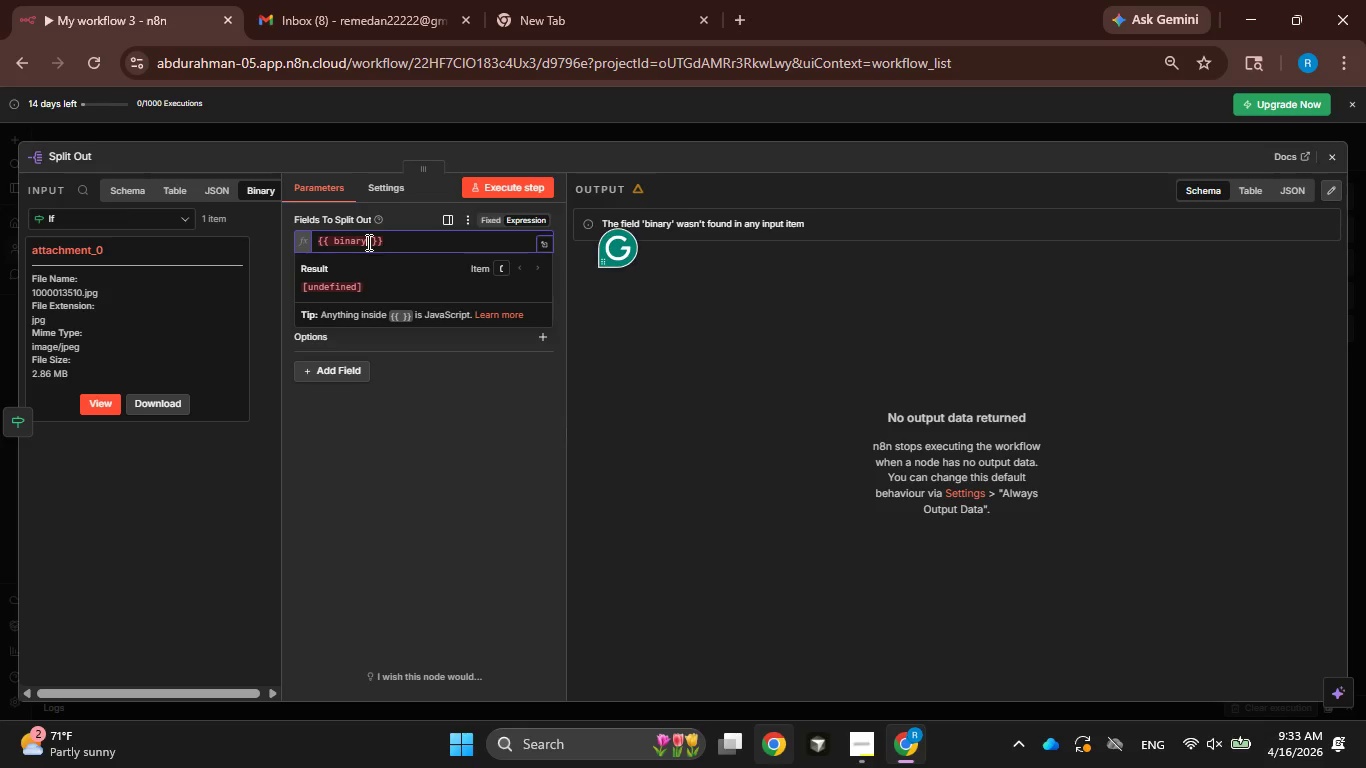 
left_click_drag(start_coordinate=[367, 242], to_coordinate=[336, 251])
 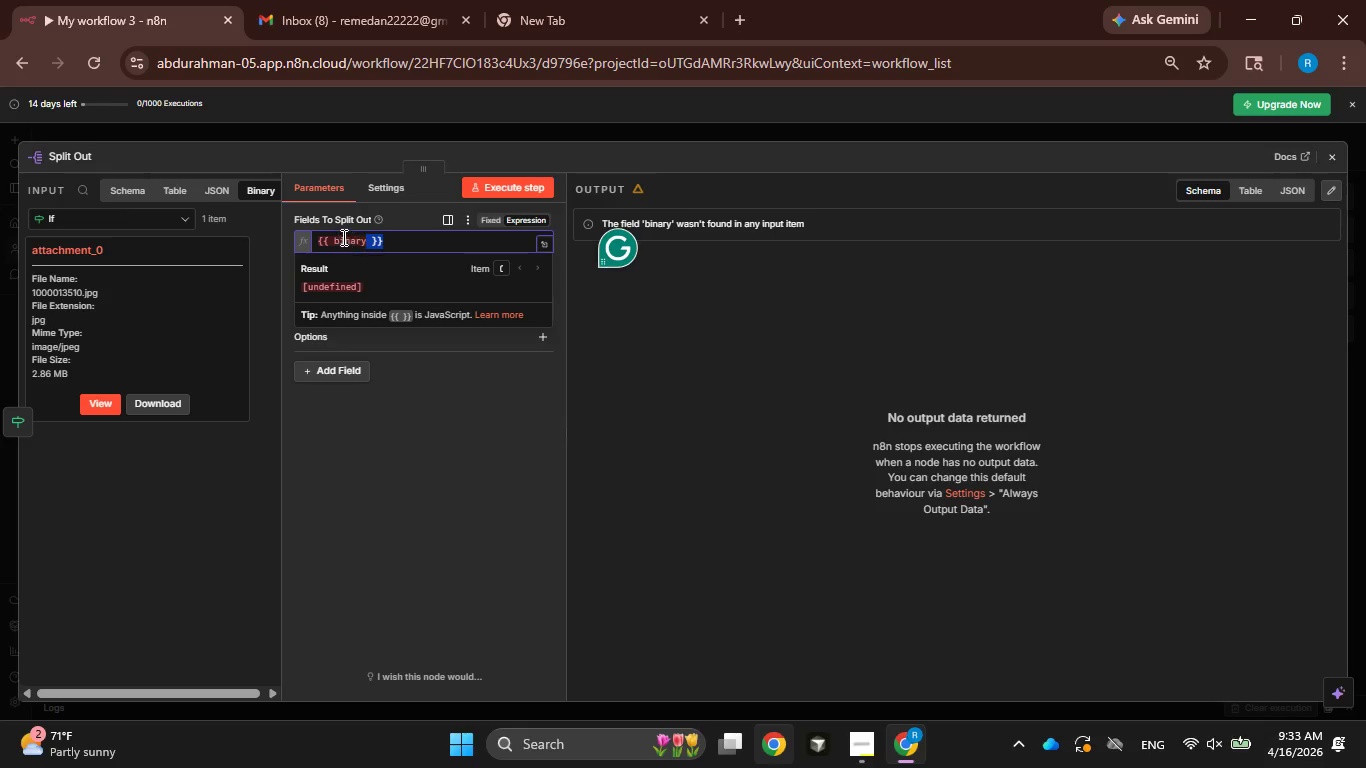 
left_click([335, 236])
 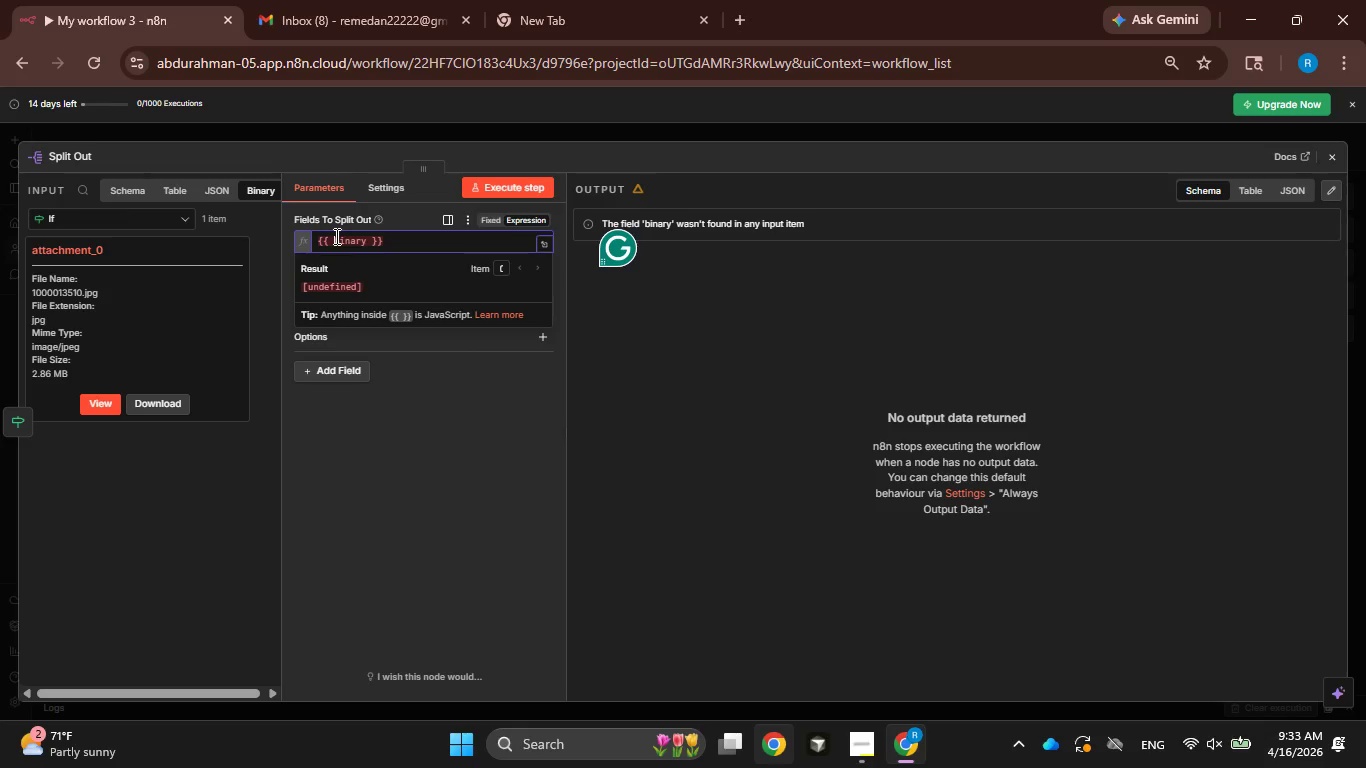 
key(Shift+4)
 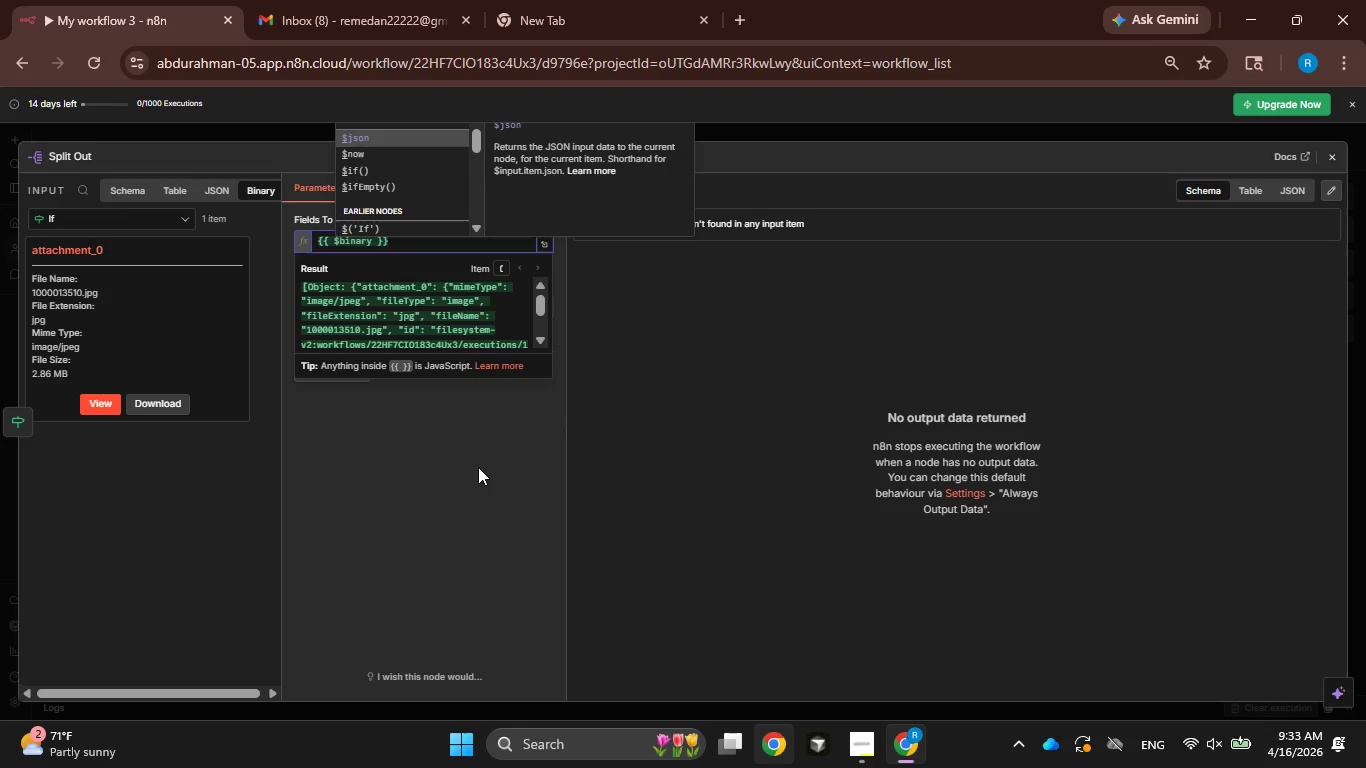 
left_click([478, 458])
 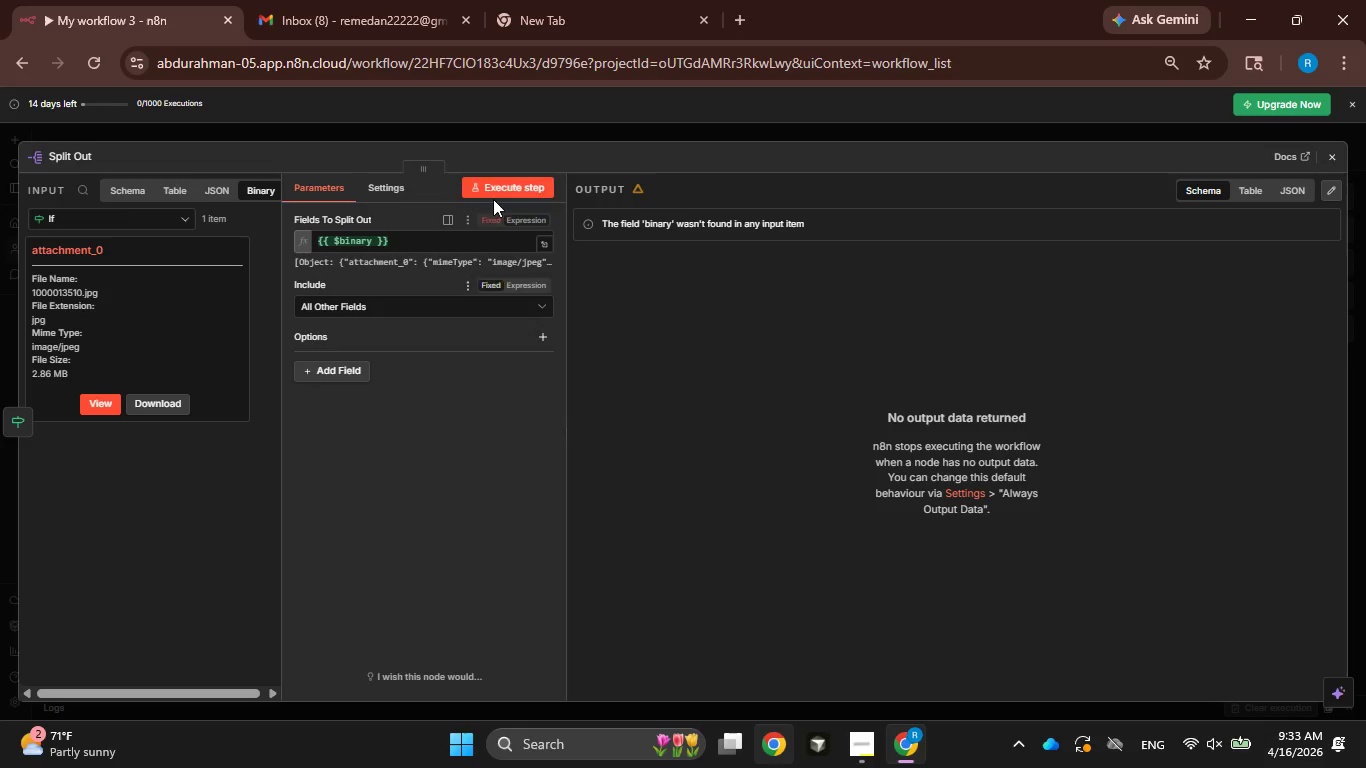 
left_click([493, 184])
 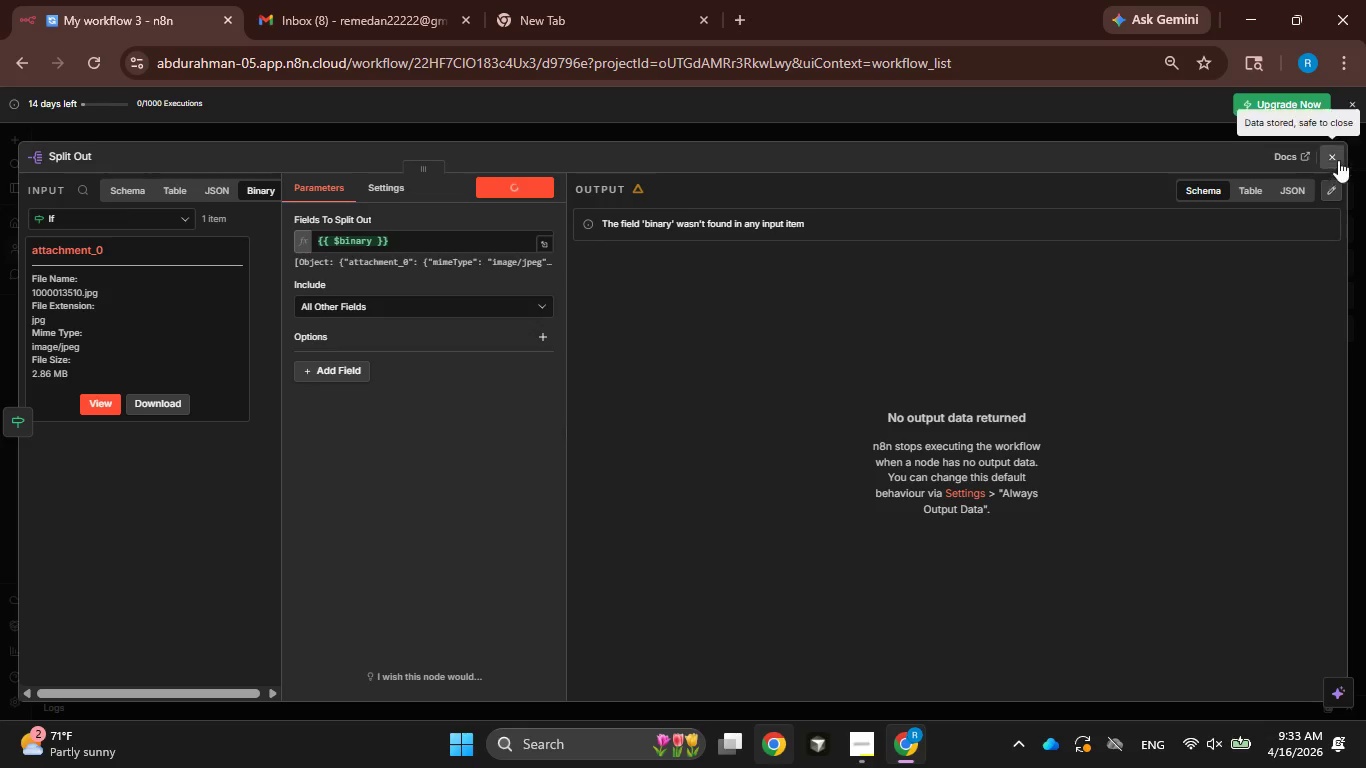 
left_click([1334, 163])
 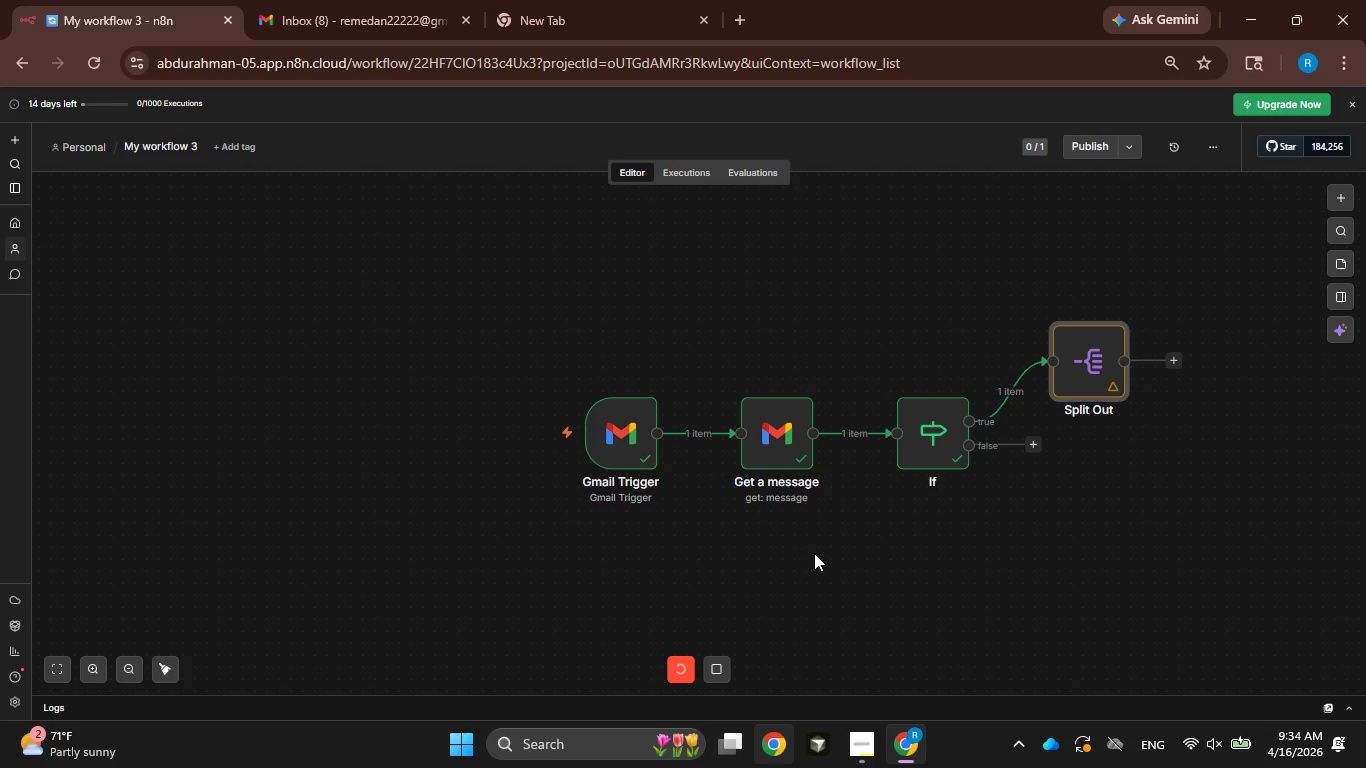 
wait(59.78)
 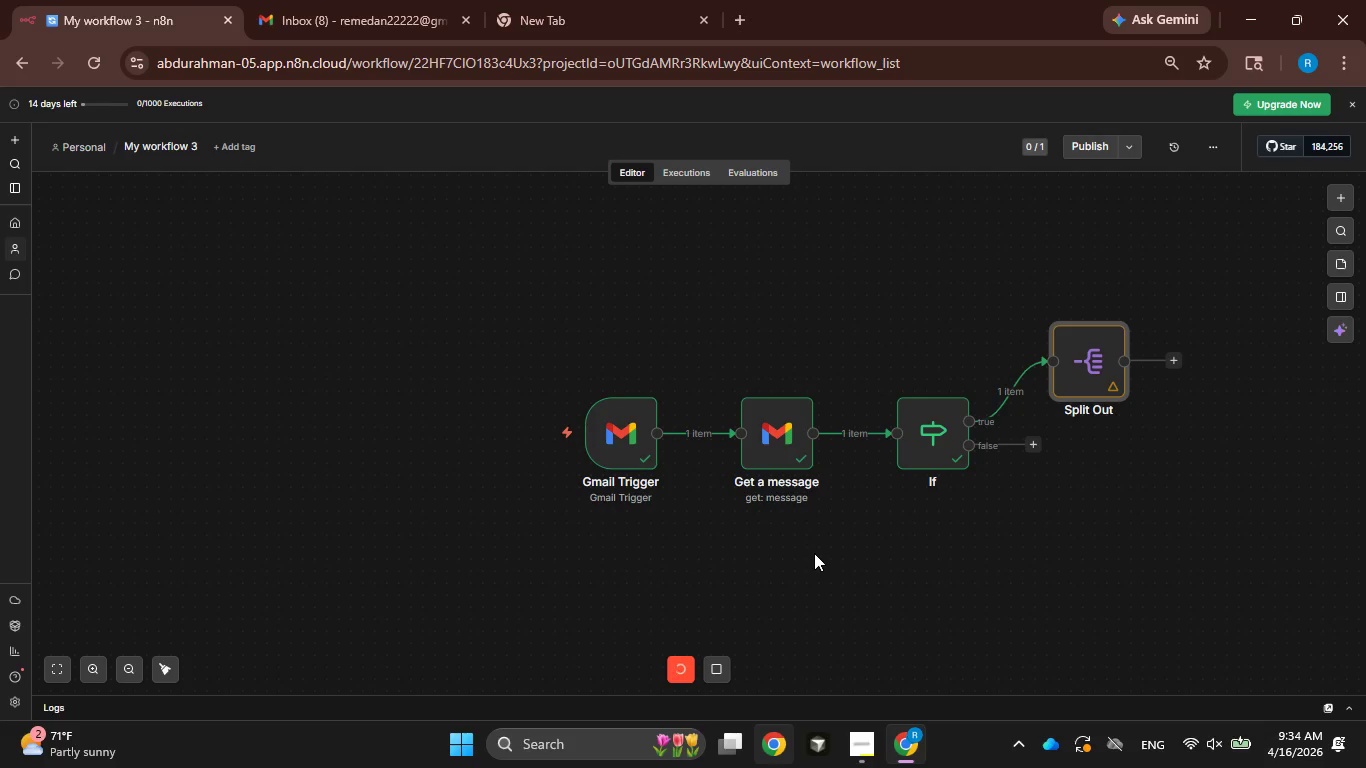 
scroll: coordinate [814, 553], scroll_direction: up, amount: 1.0
 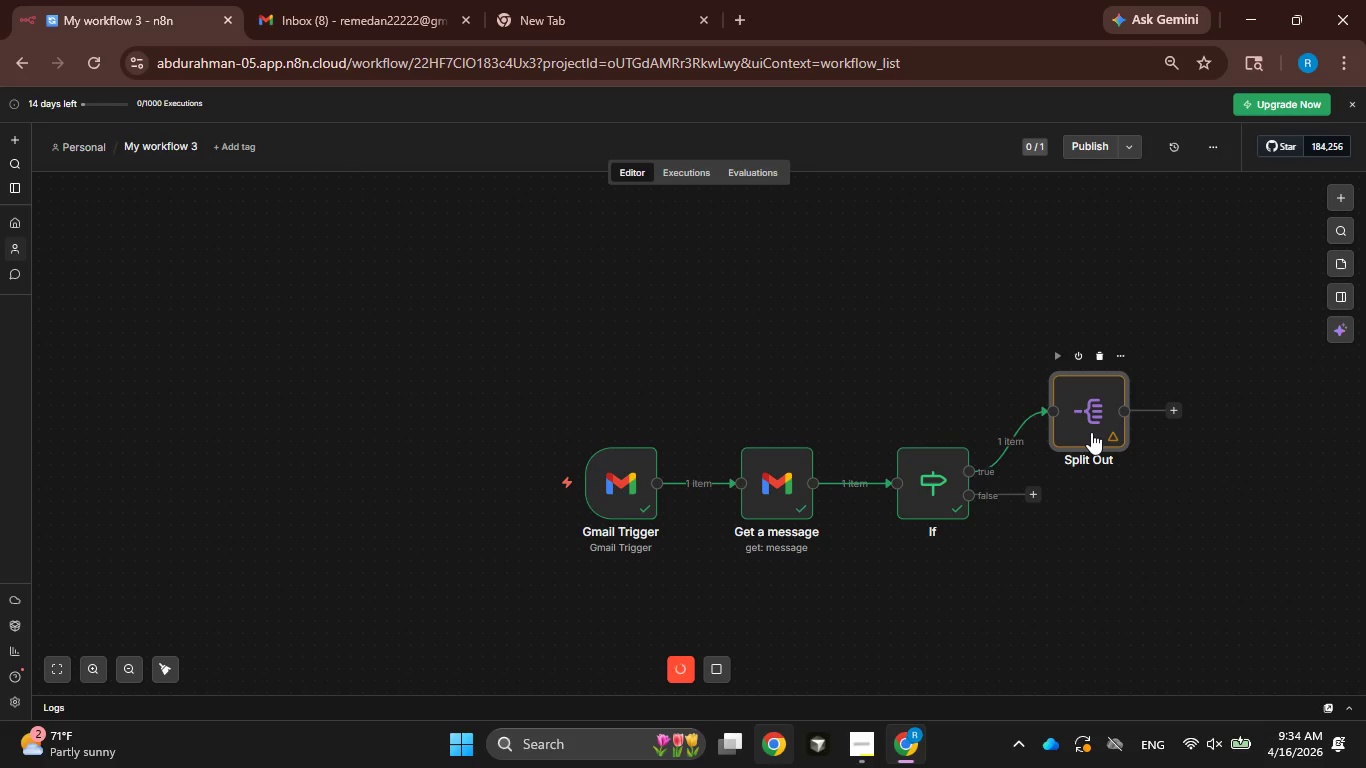 
wait(5.15)
 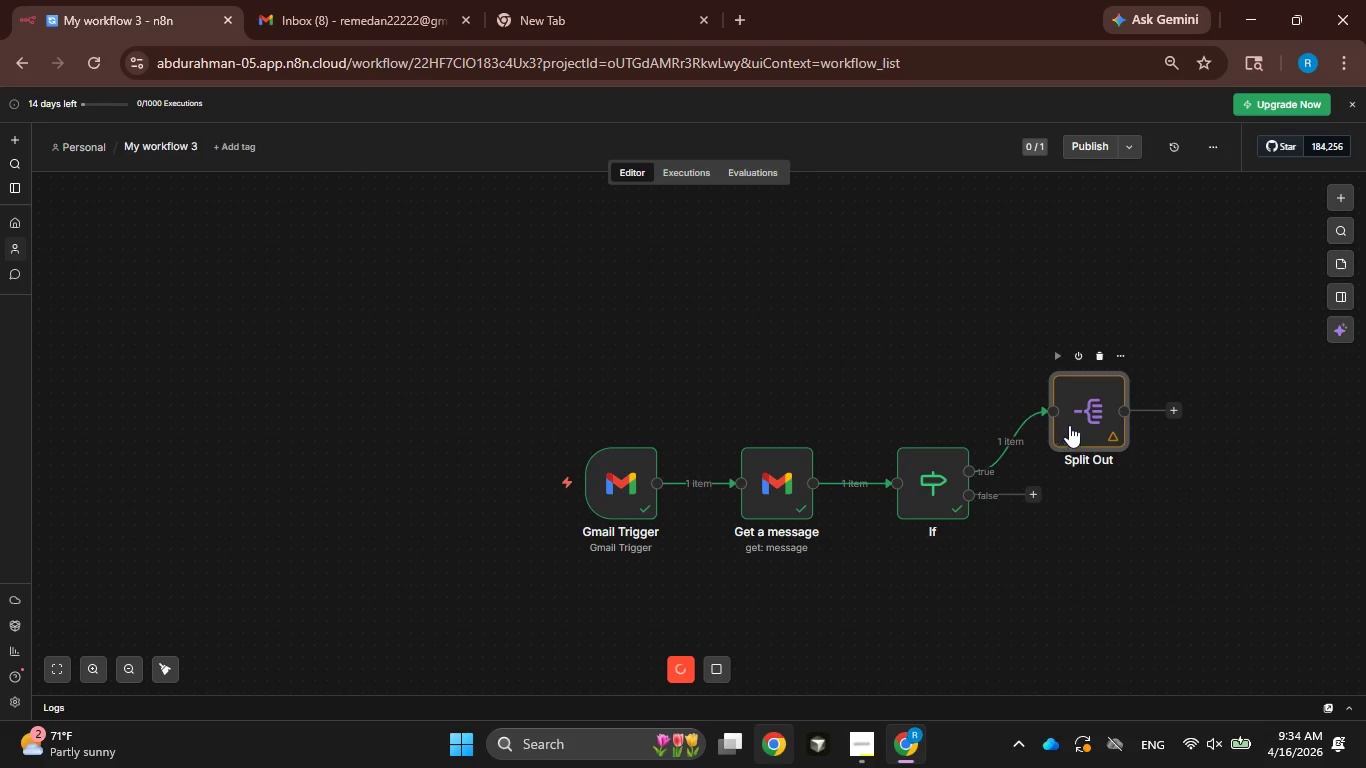 
left_click([520, 475])
 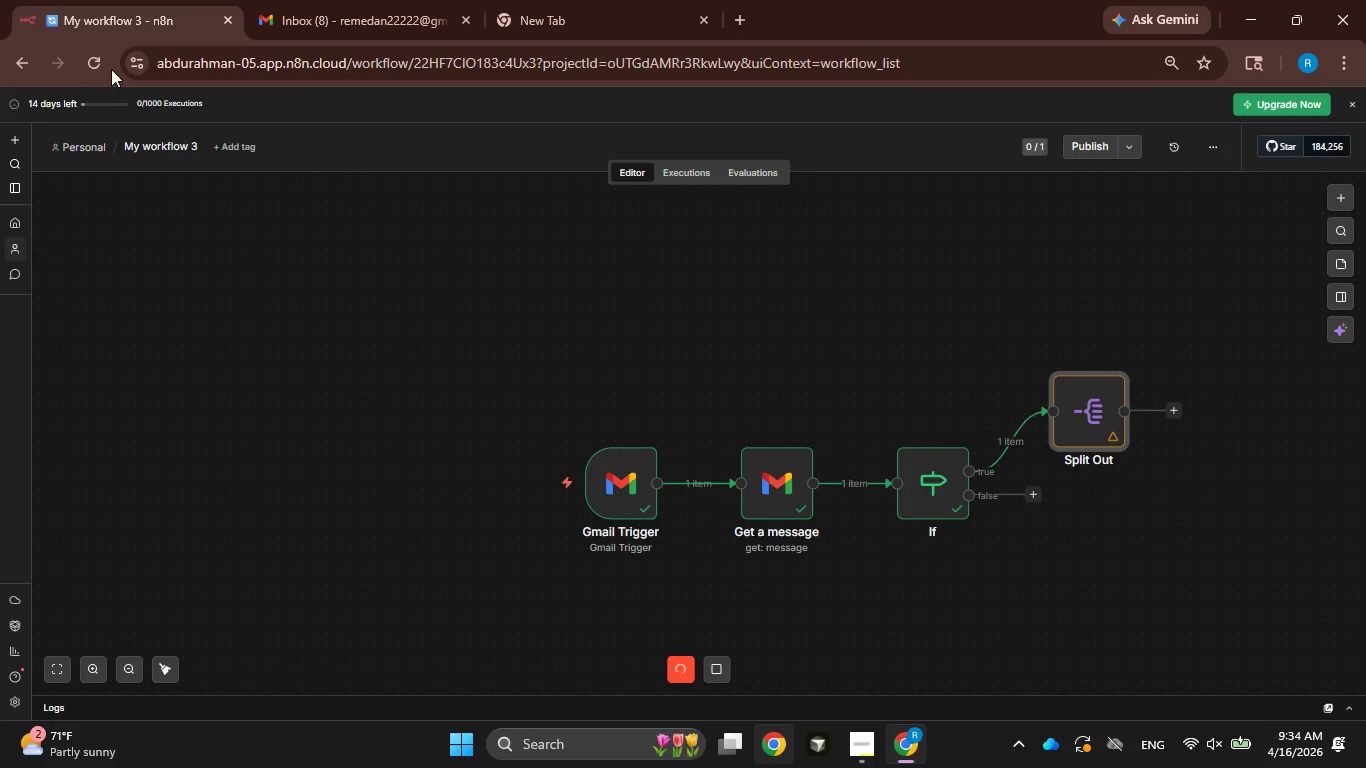 
left_click([94, 54])
 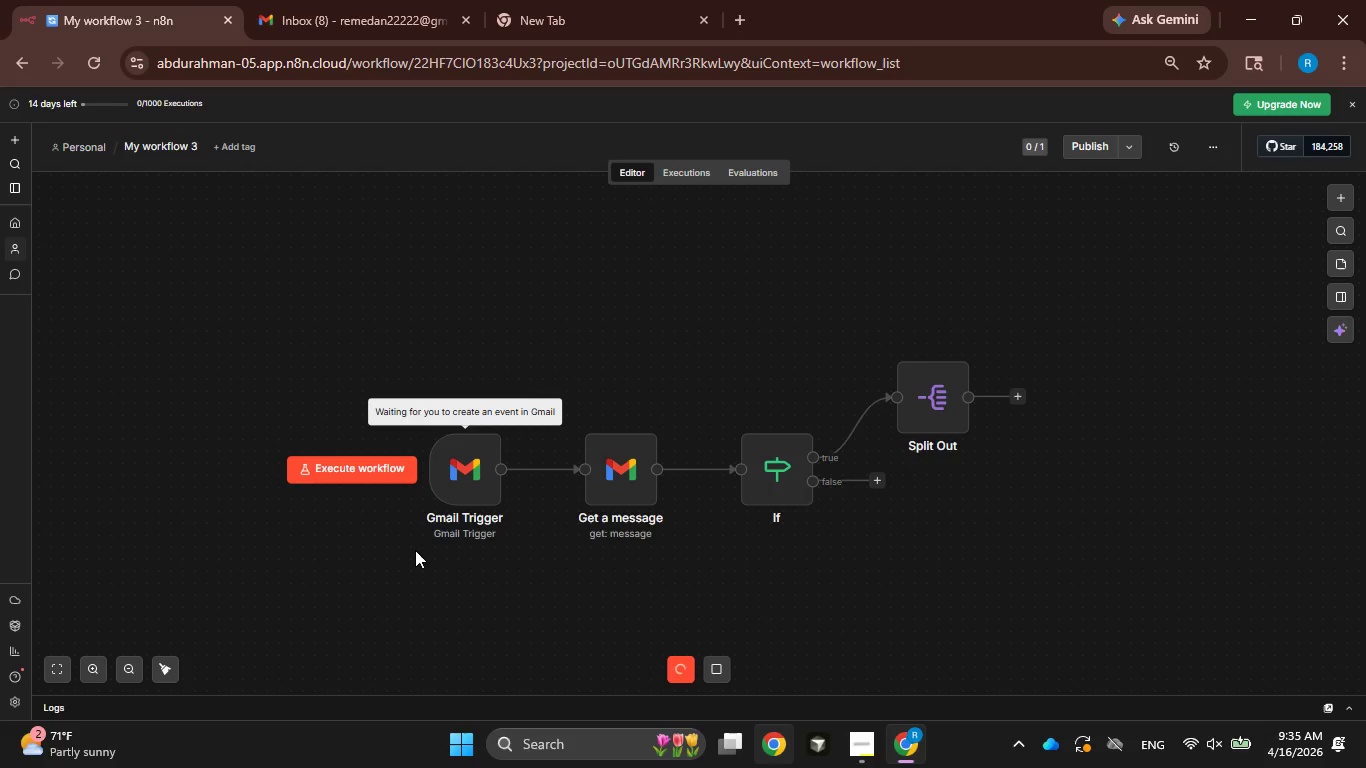 
wait(46.77)
 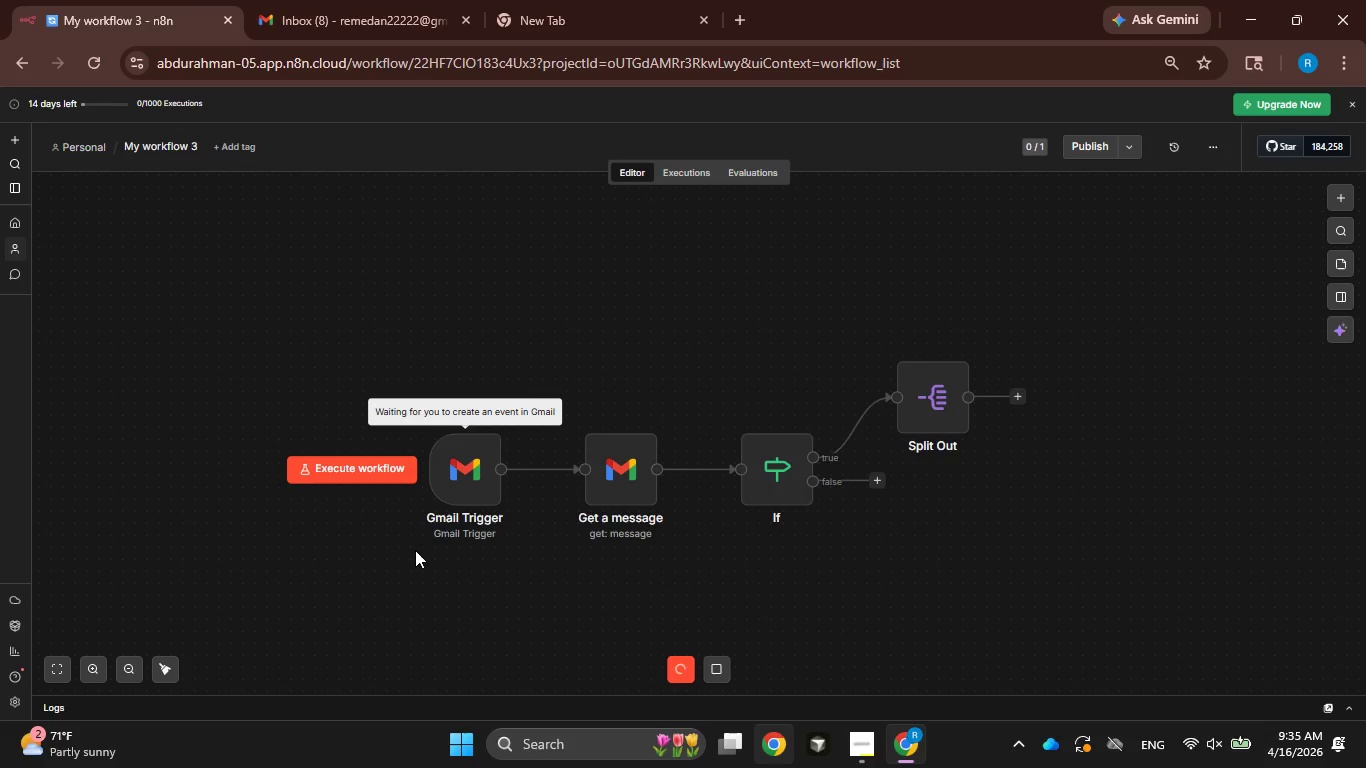 
left_click([613, 478])
 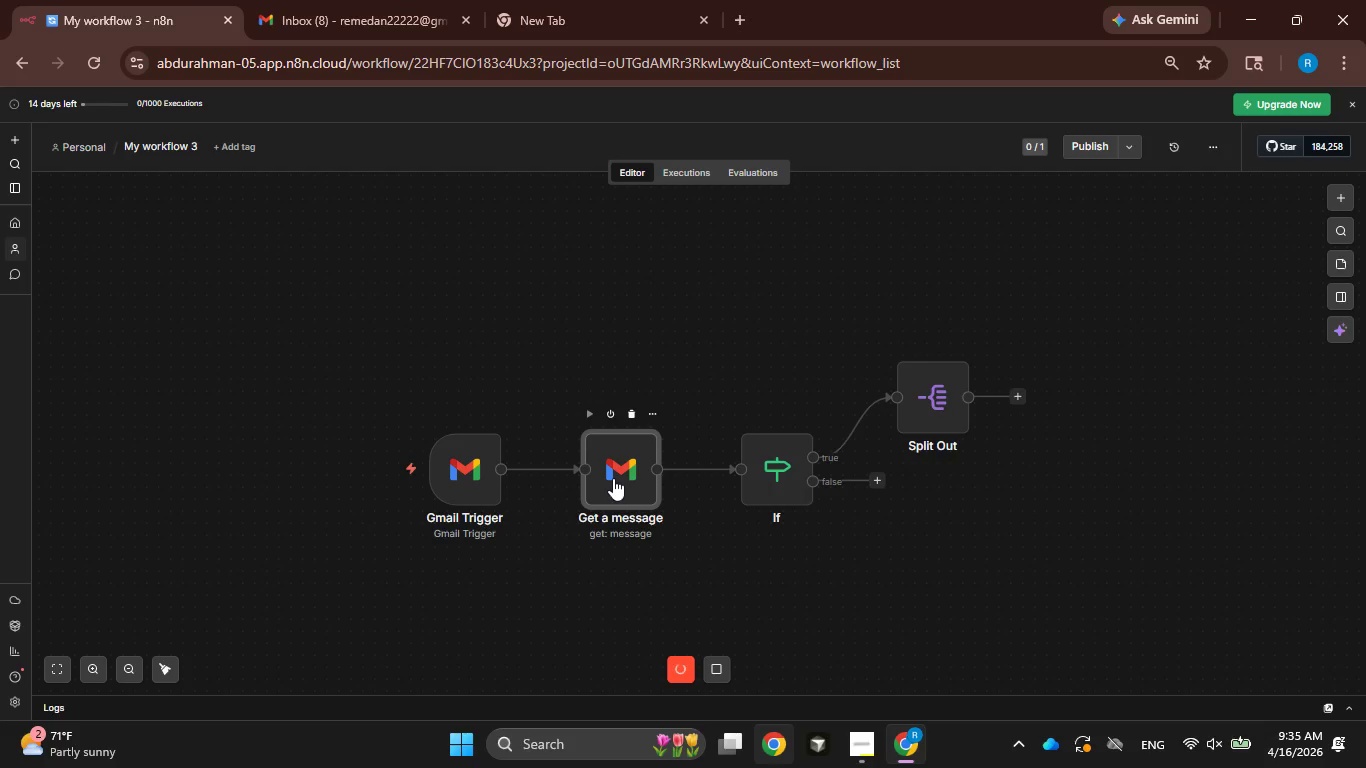 
double_click([613, 478])
 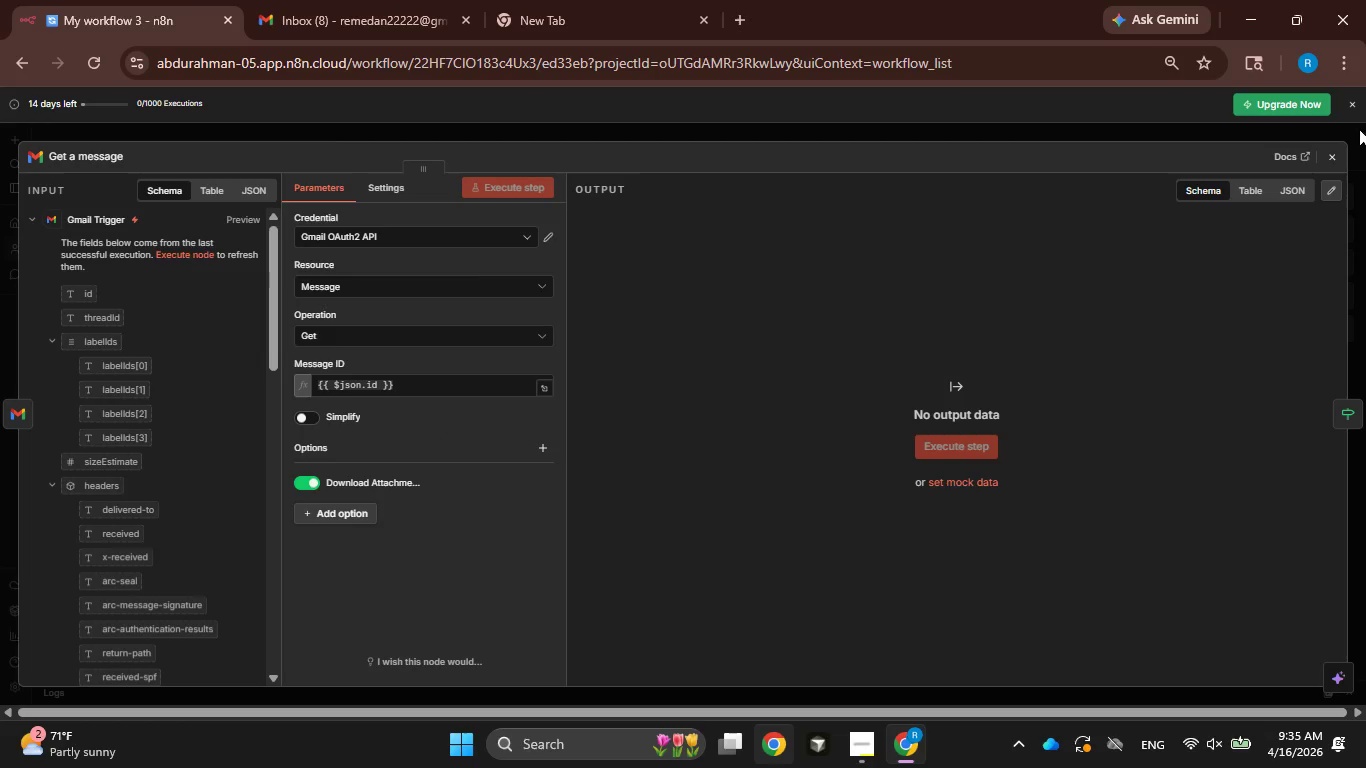 
left_click([1332, 160])
 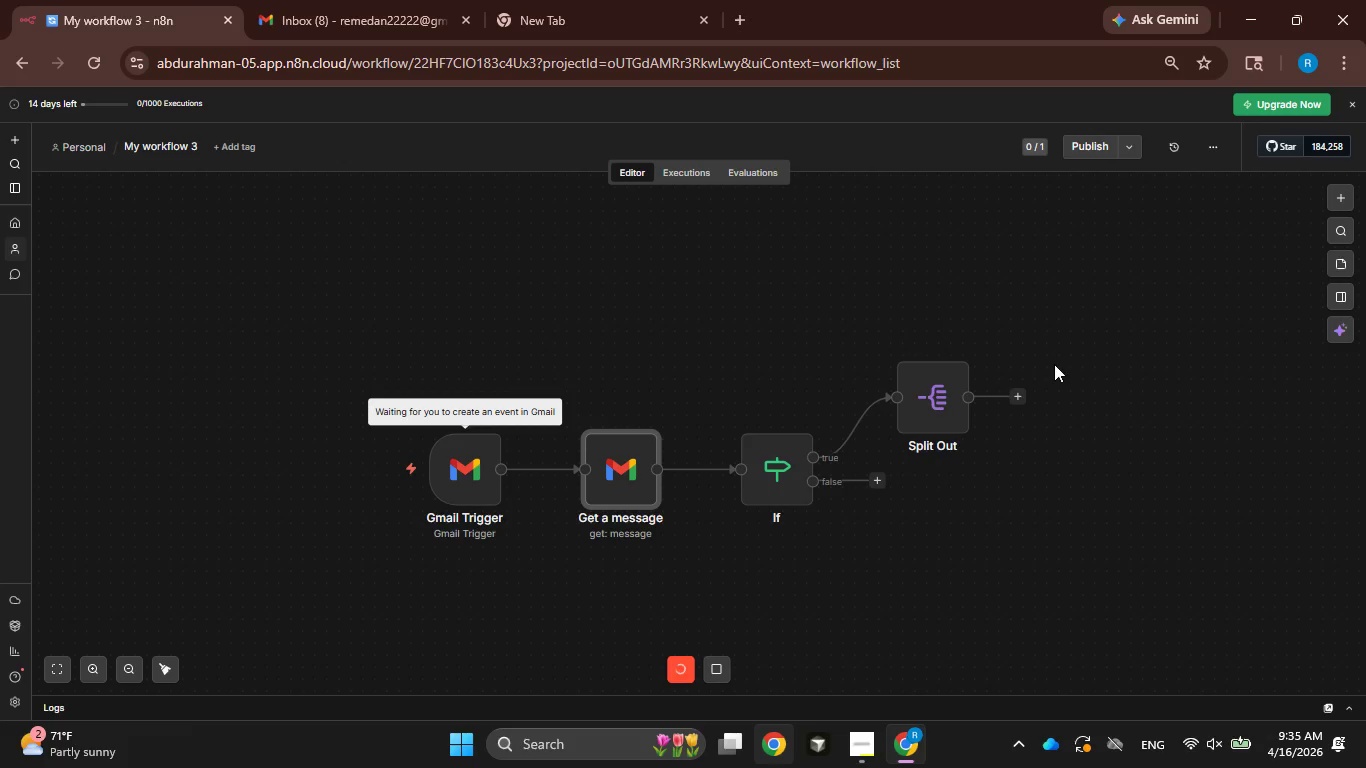 
left_click([1017, 401])
 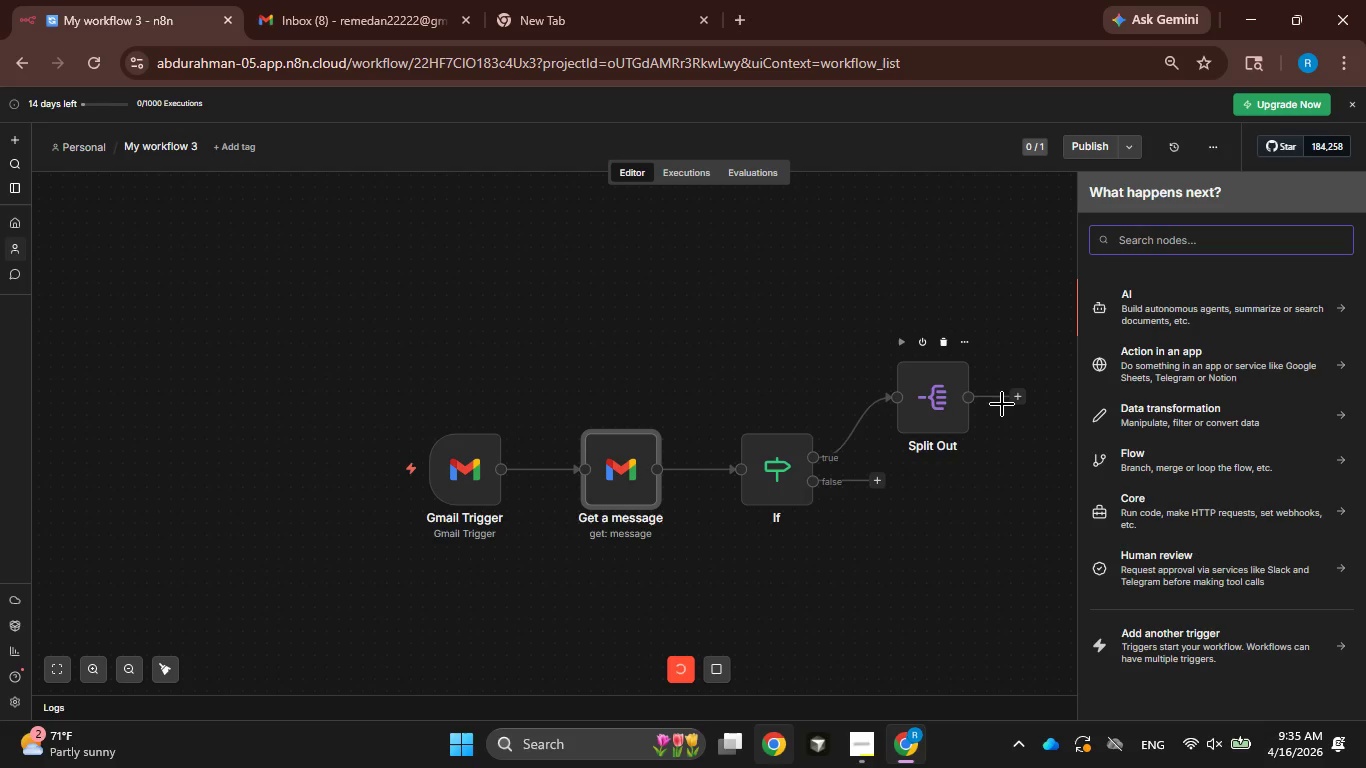 
type(google )
 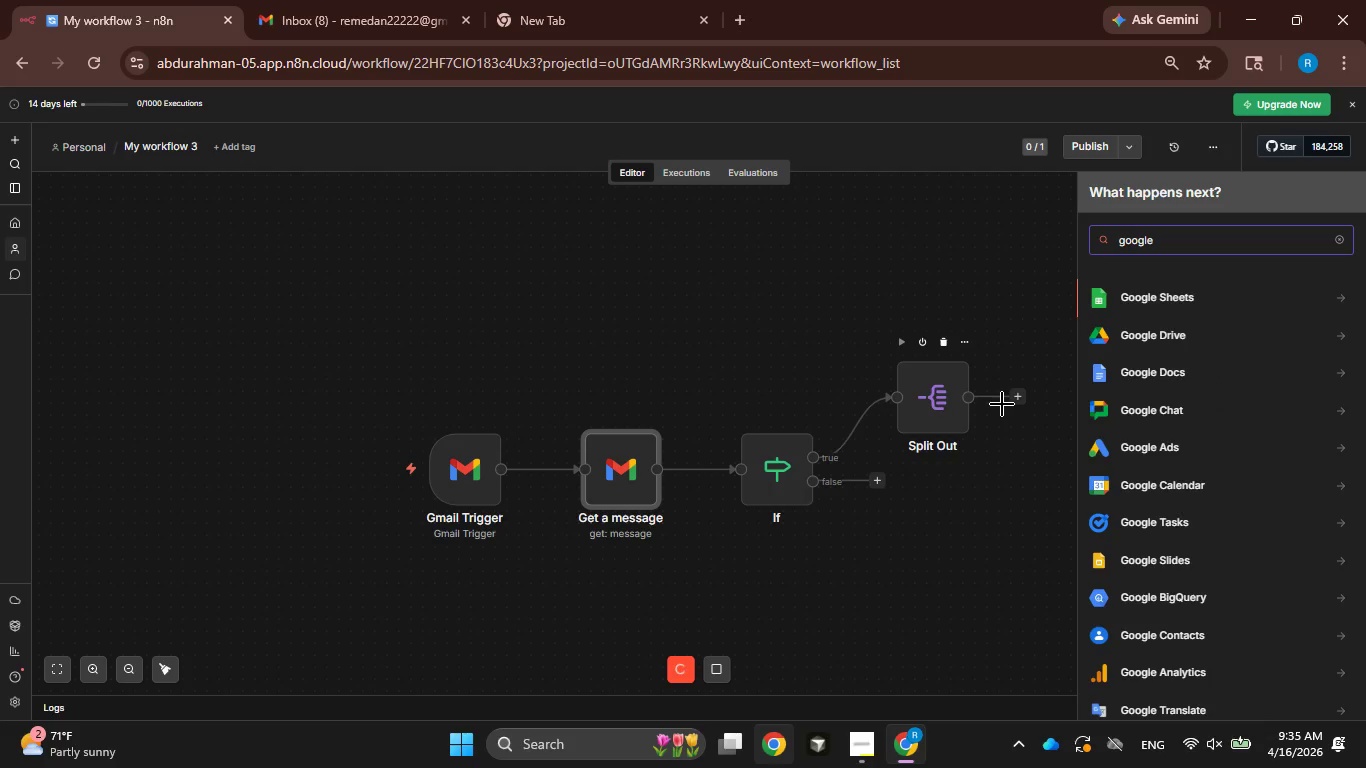 
scroll: coordinate [1002, 404], scroll_direction: up, amount: 2.0
 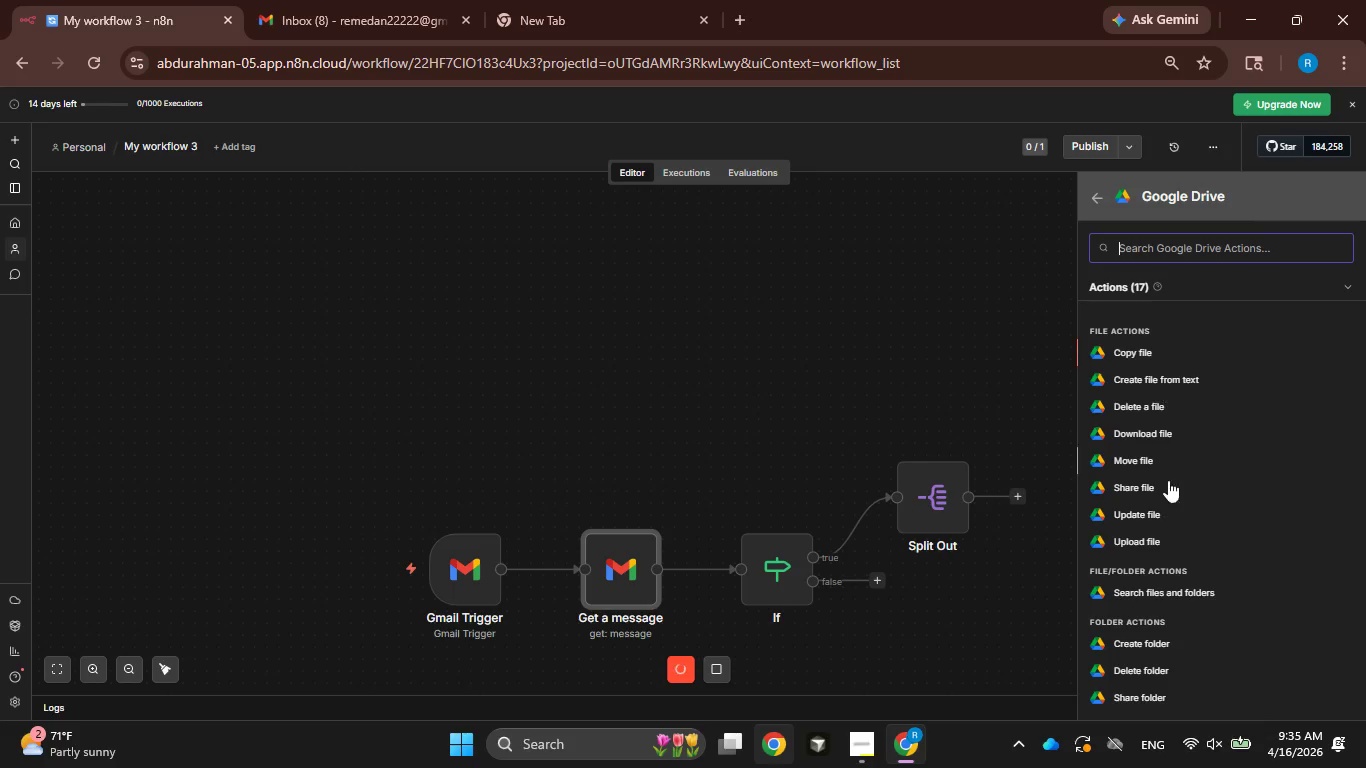 
scroll: coordinate [1155, 530], scroll_direction: down, amount: 3.0
 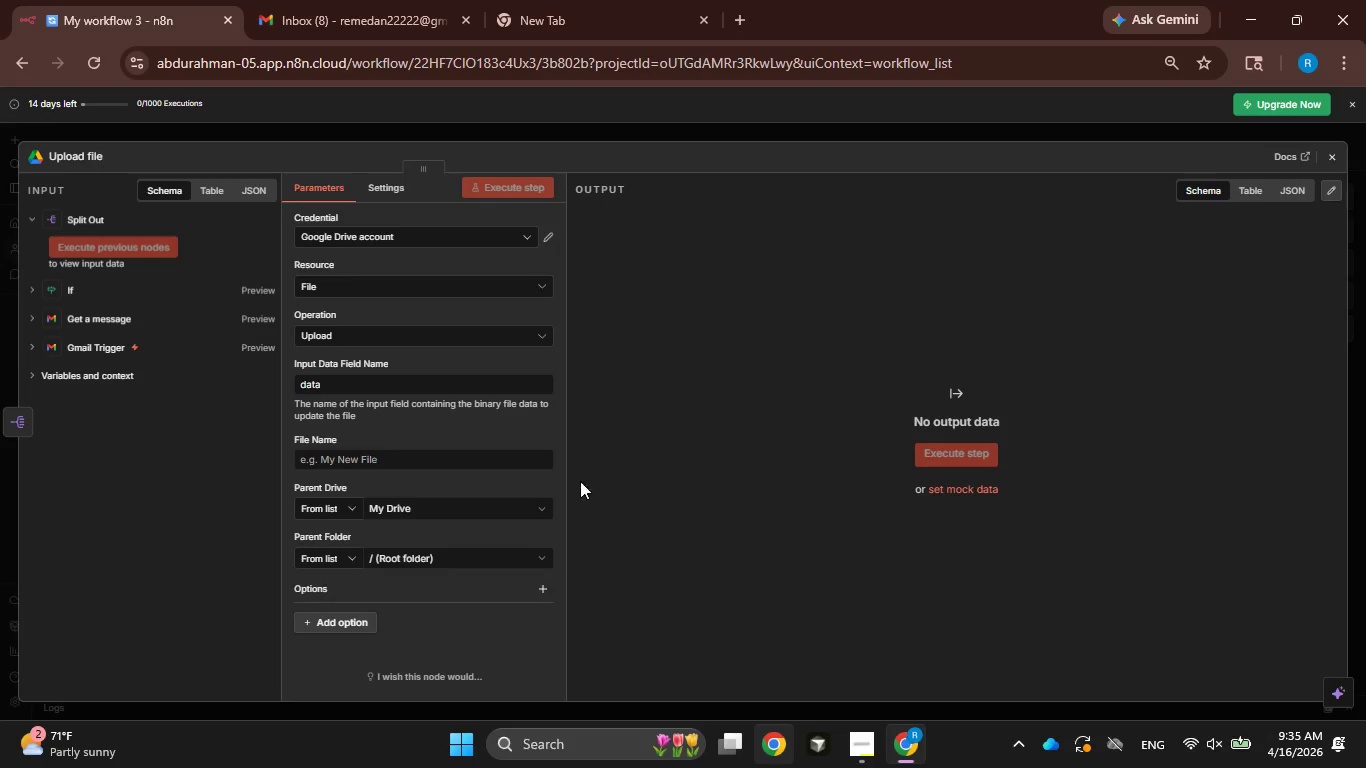 
left_click([1337, 163])
 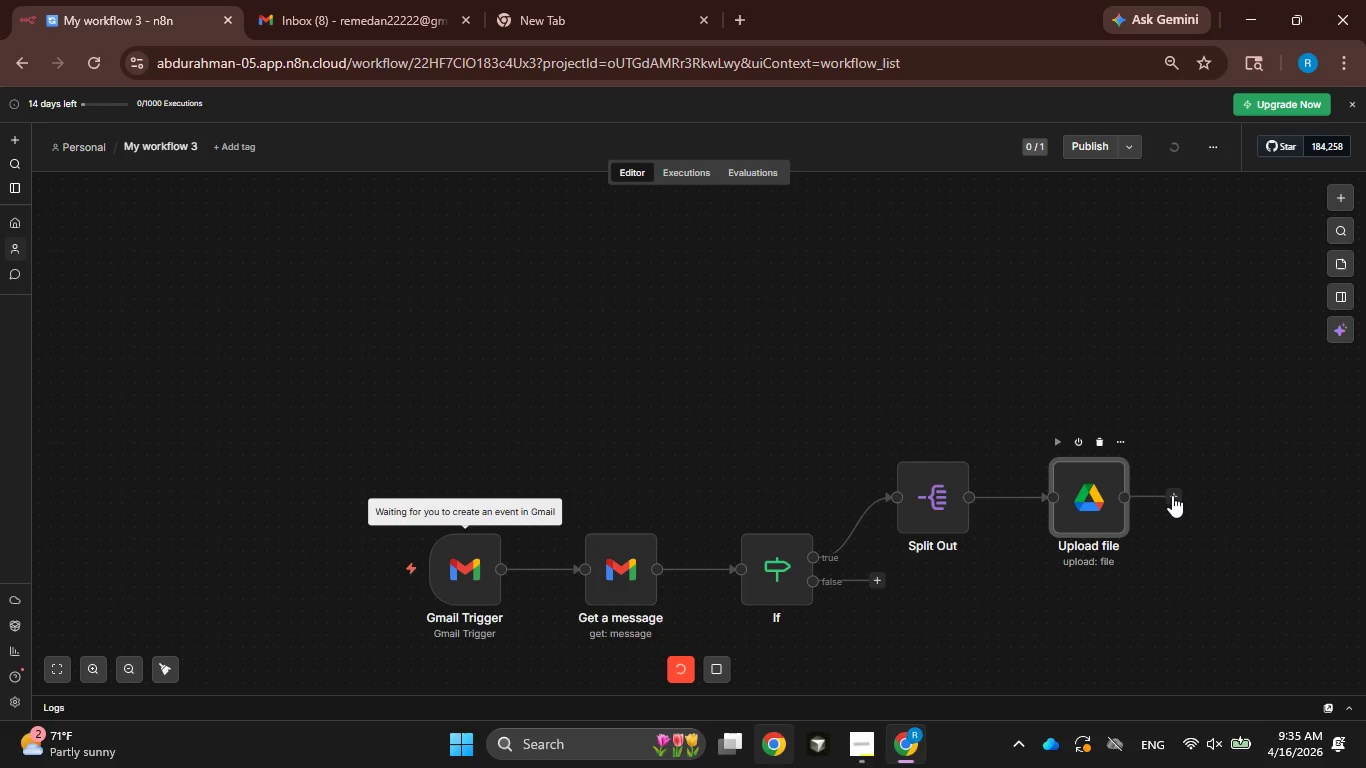 
left_click([1179, 495])
 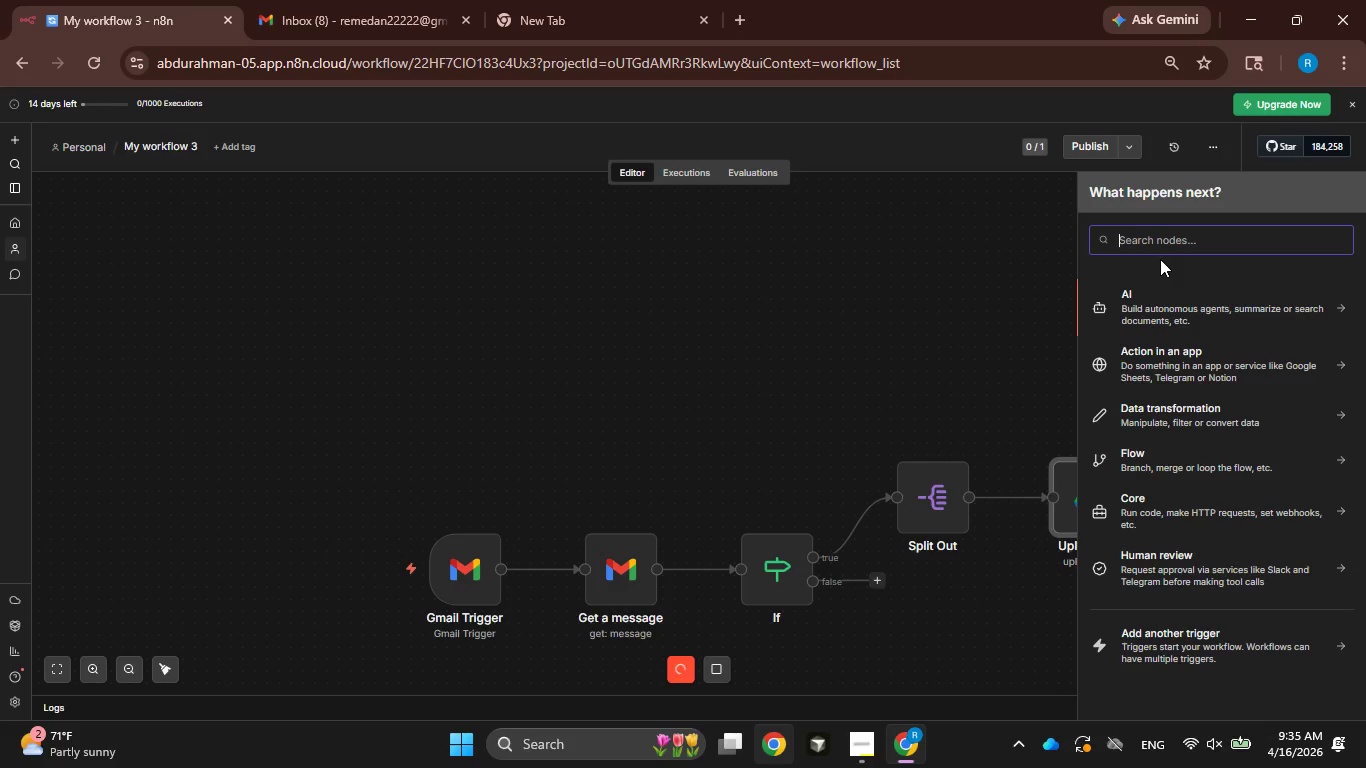 
type(slack)
 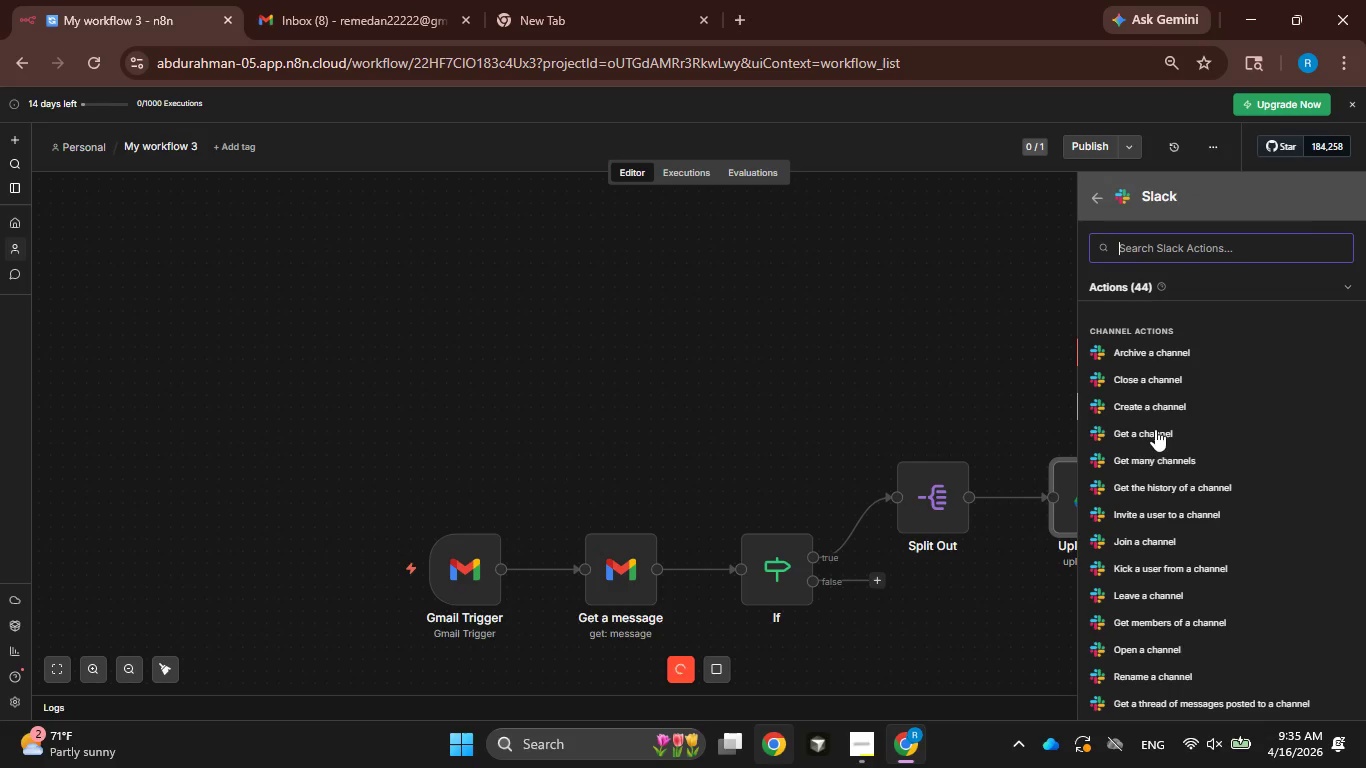 
scroll: coordinate [1207, 569], scroll_direction: down, amount: 4.0
 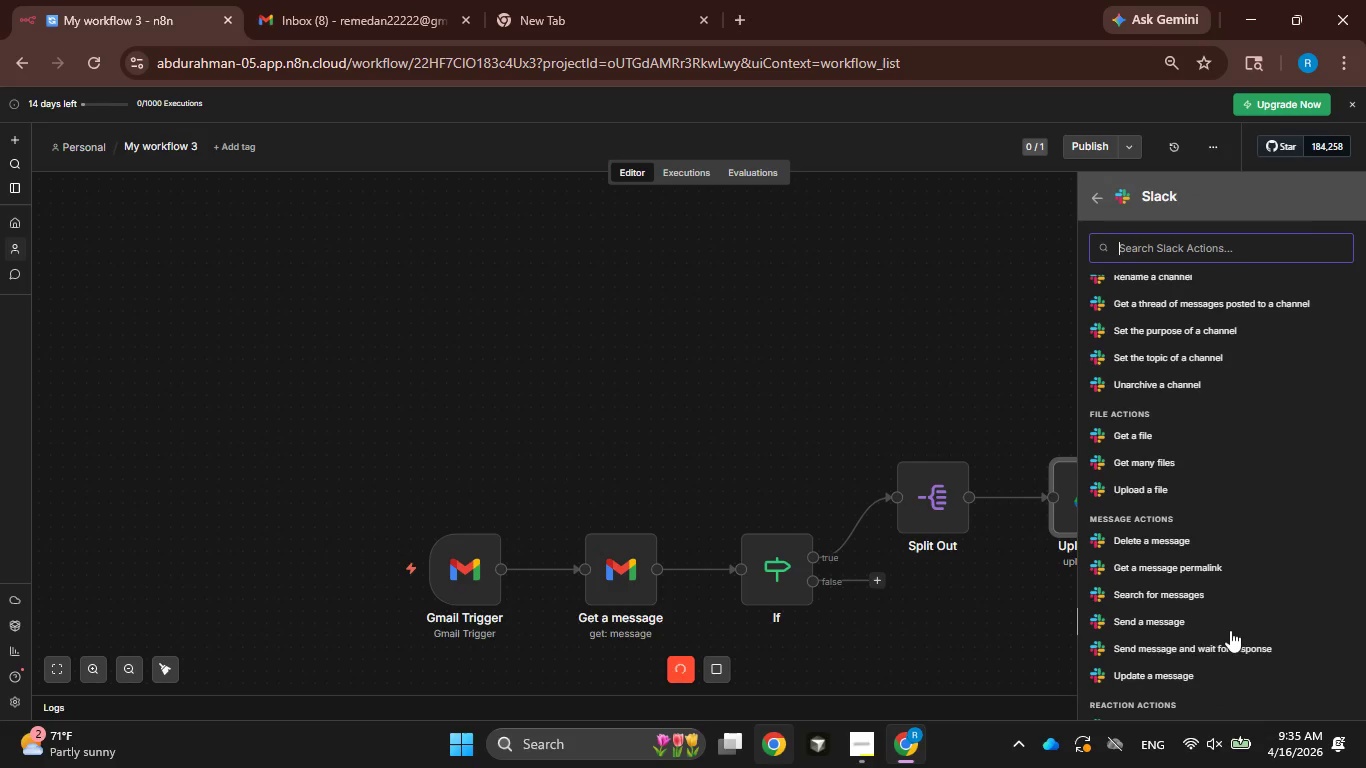 
left_click([1181, 629])
 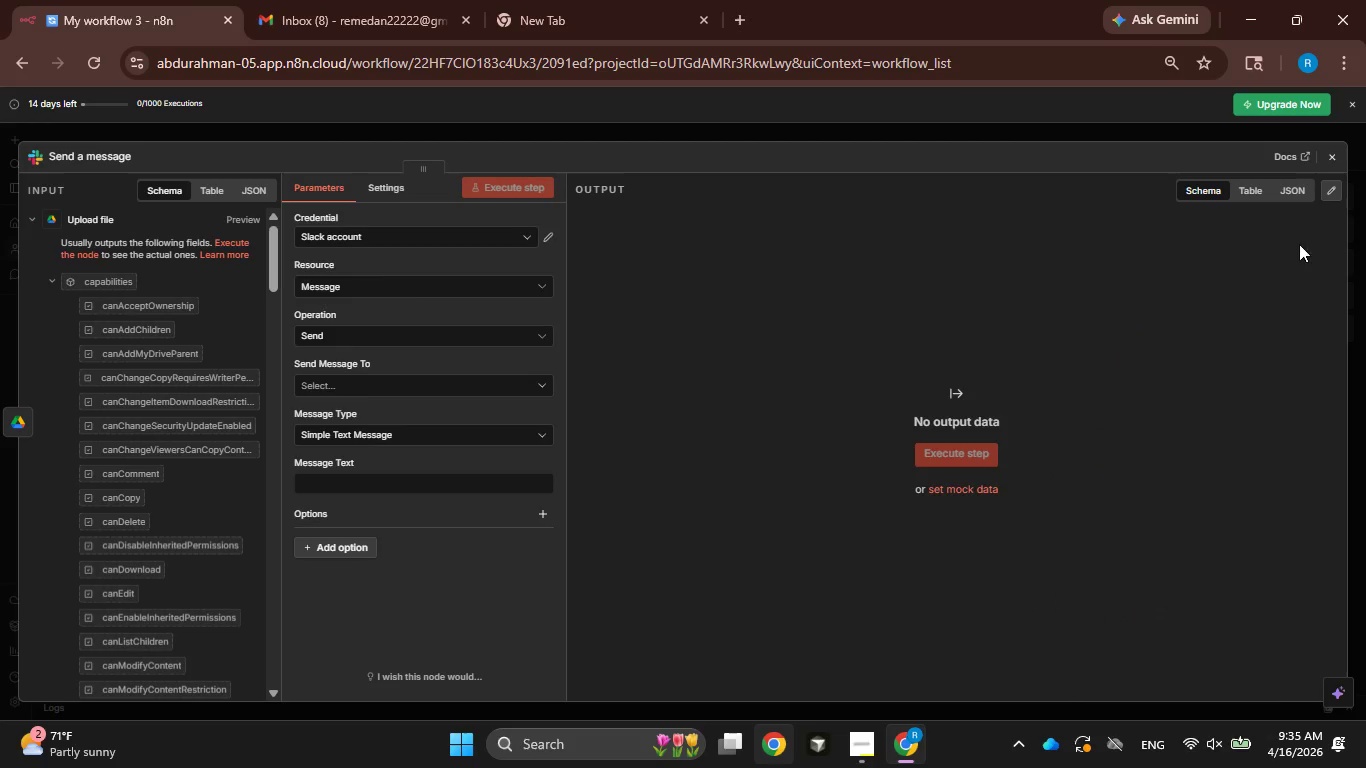 
left_click([1328, 156])
 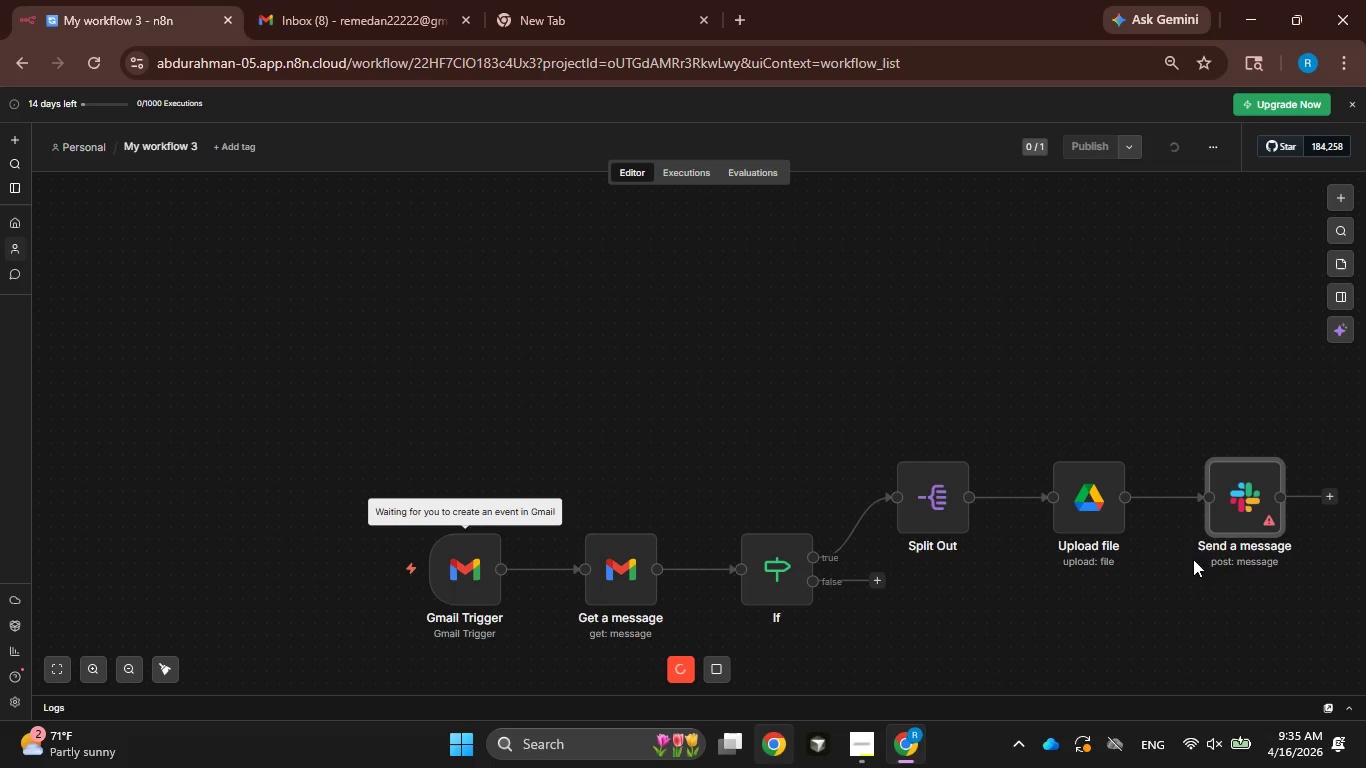 
scroll: coordinate [889, 521], scroll_direction: down, amount: 4.0
 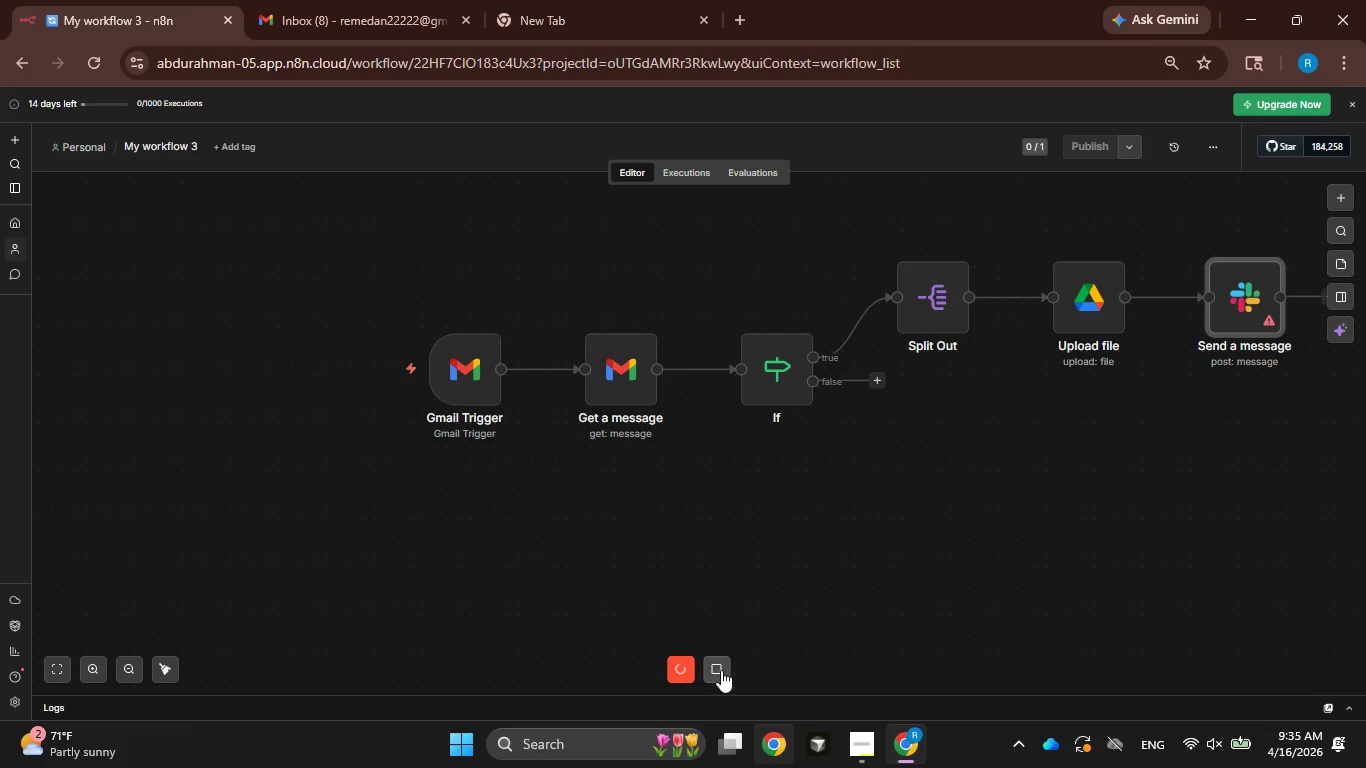 
left_click([720, 669])
 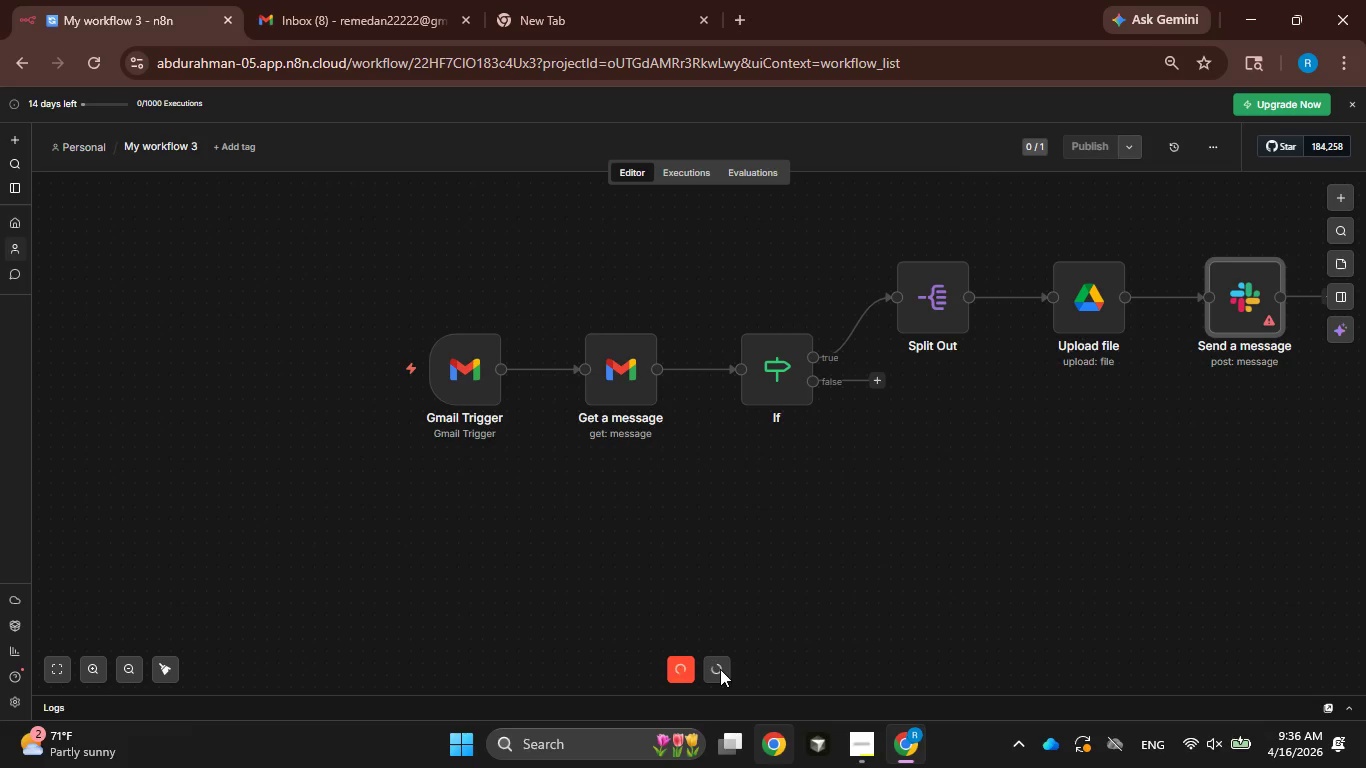 
mouse_move([725, 555])
 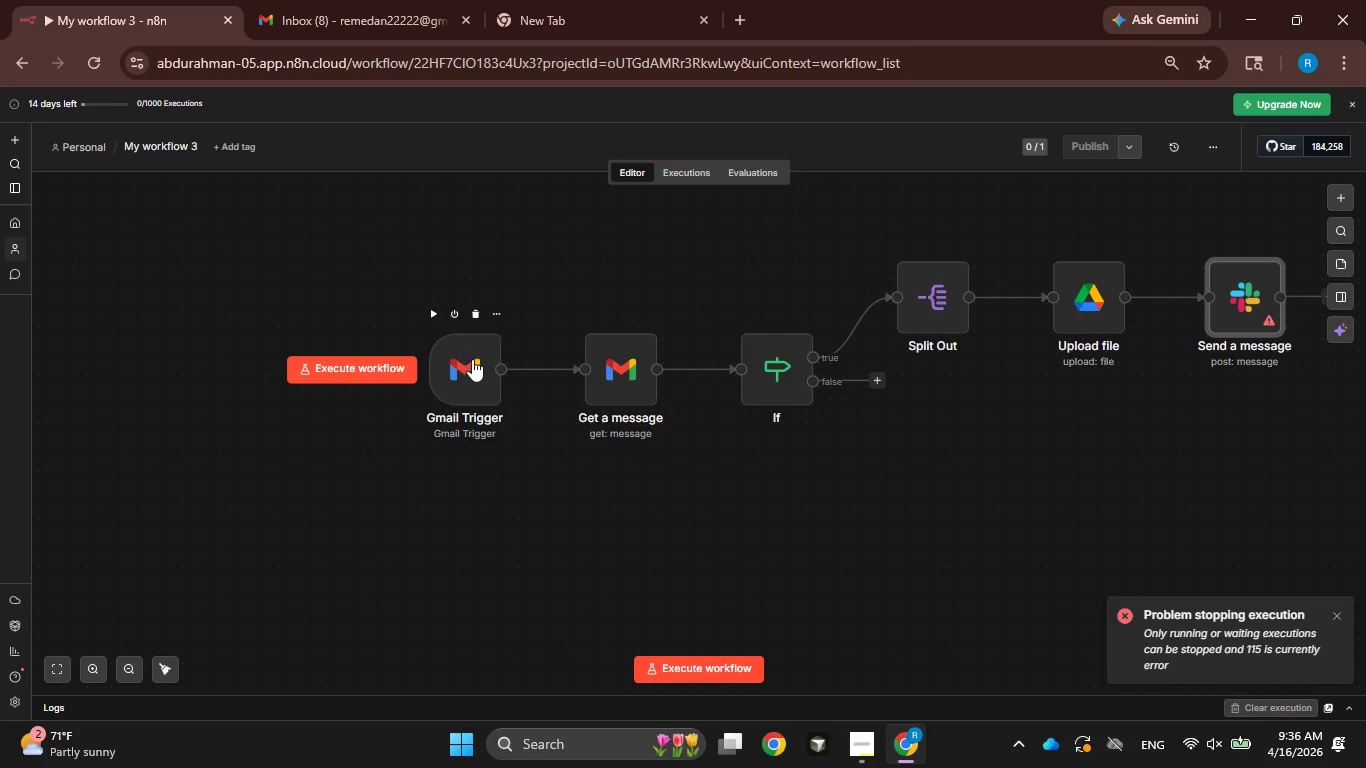 
left_click([426, 315])
 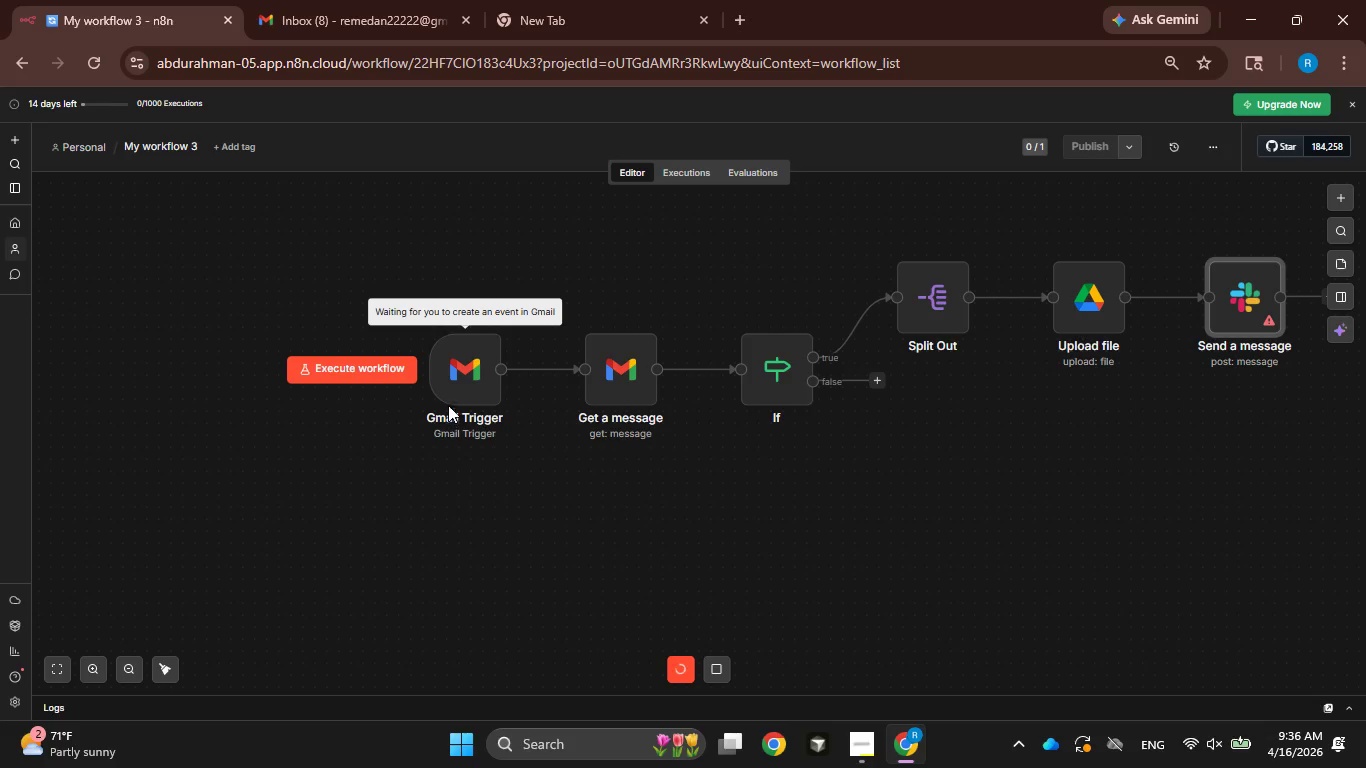 
double_click([455, 390])
 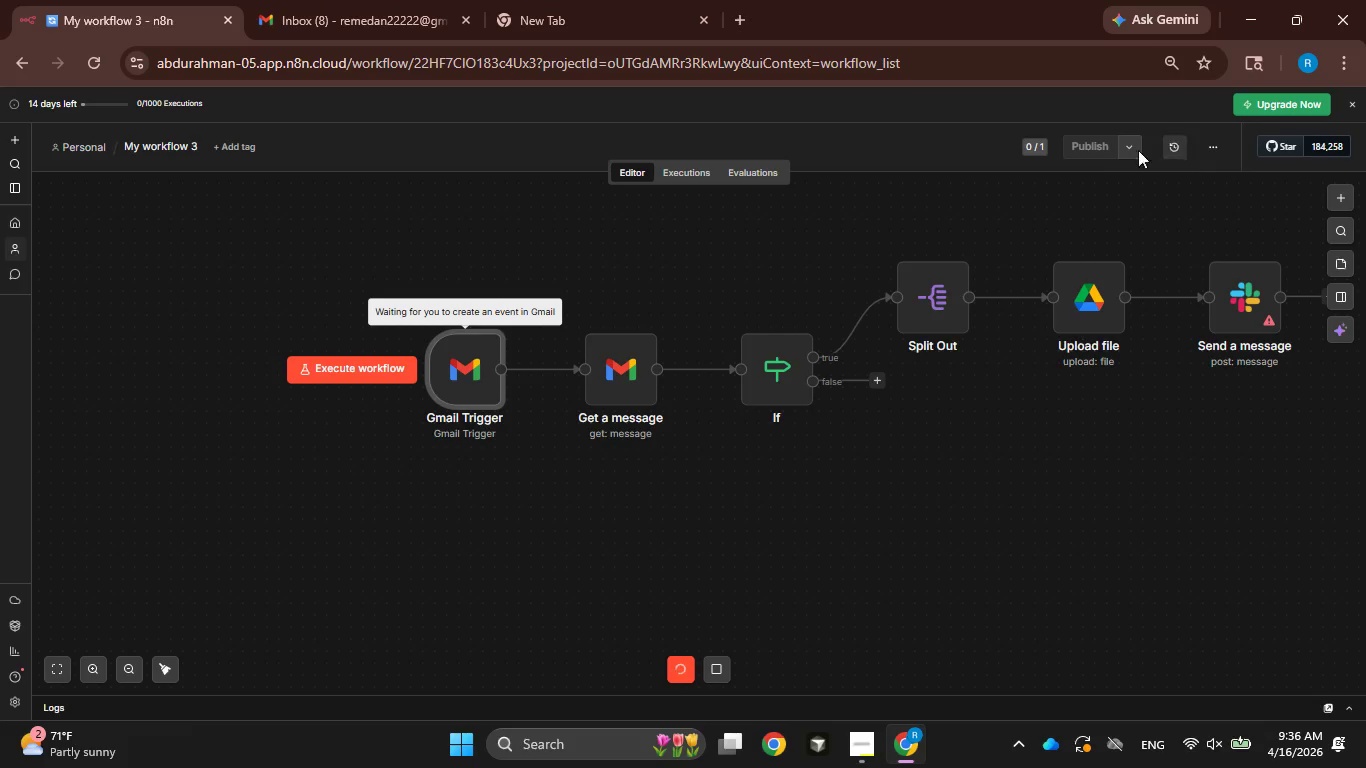 
left_click([1209, 155])